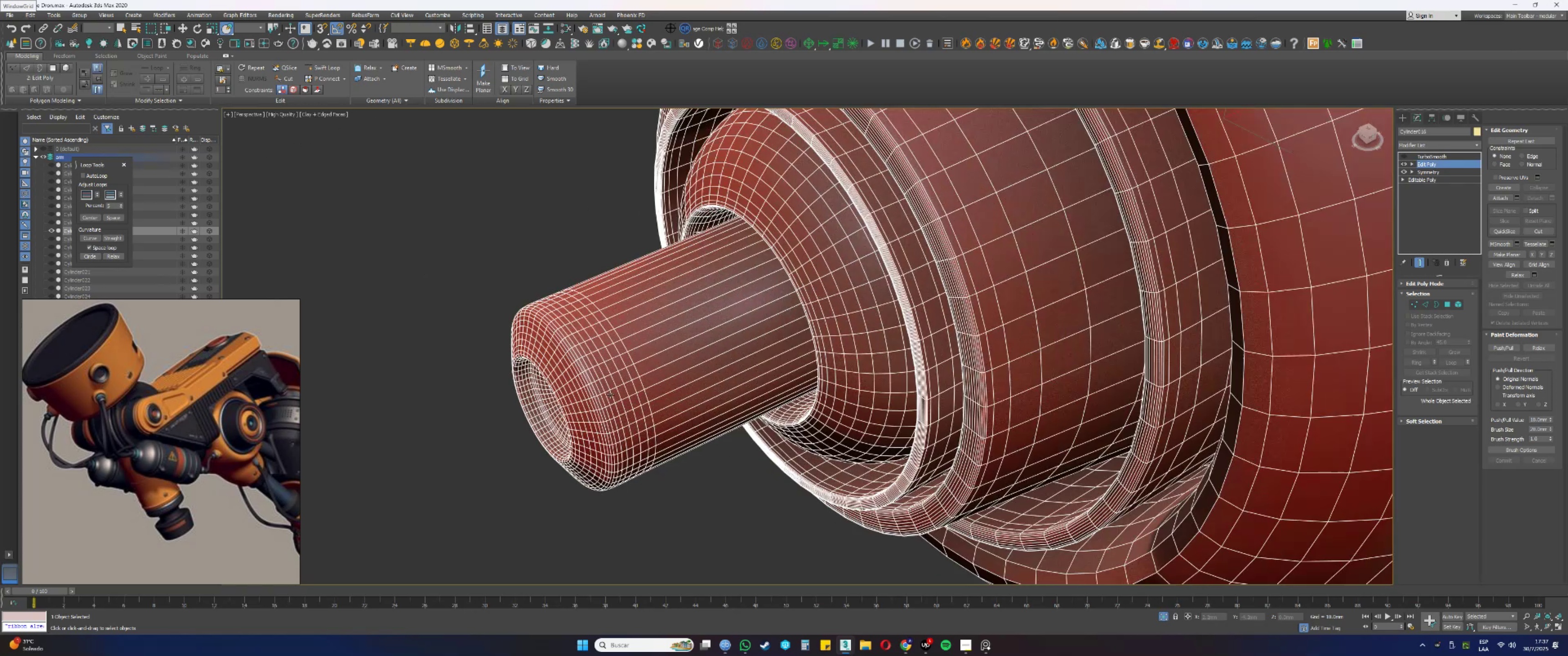 
key(F3)
 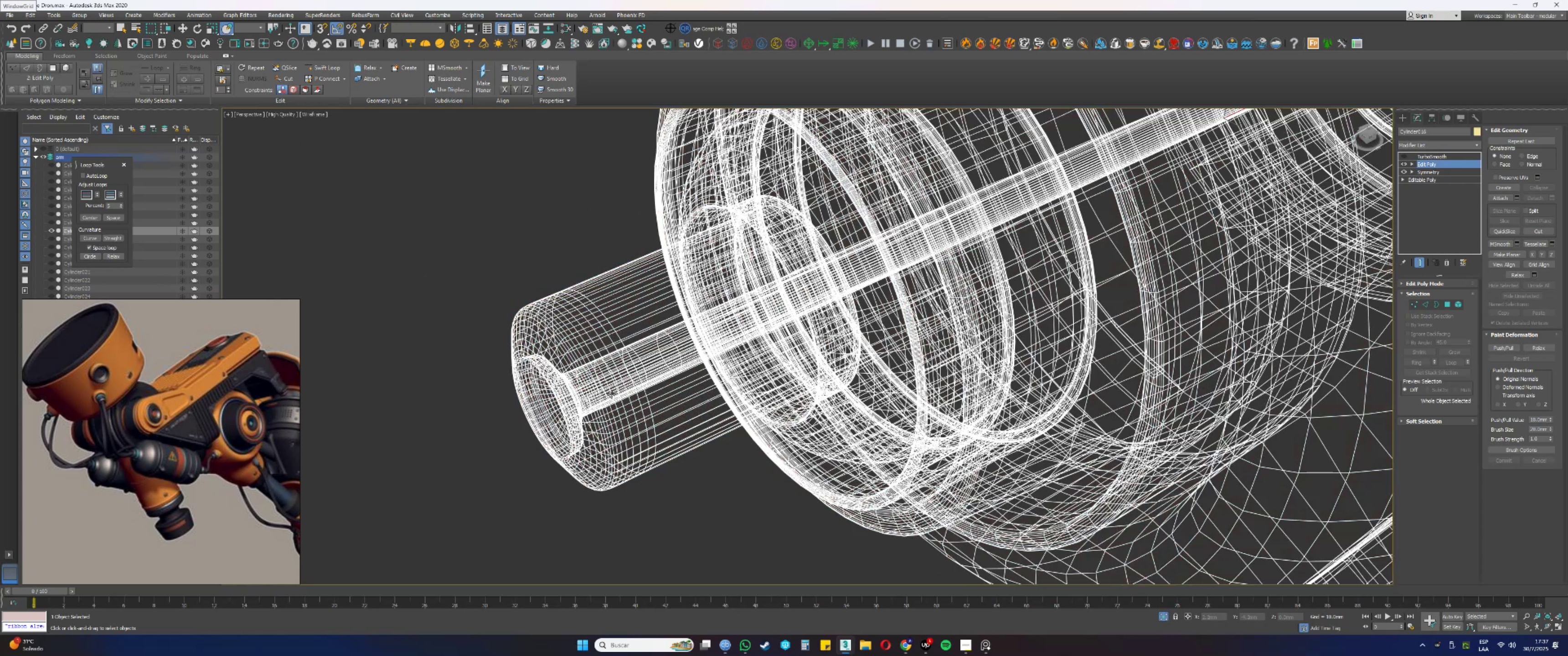 
key(F3)
 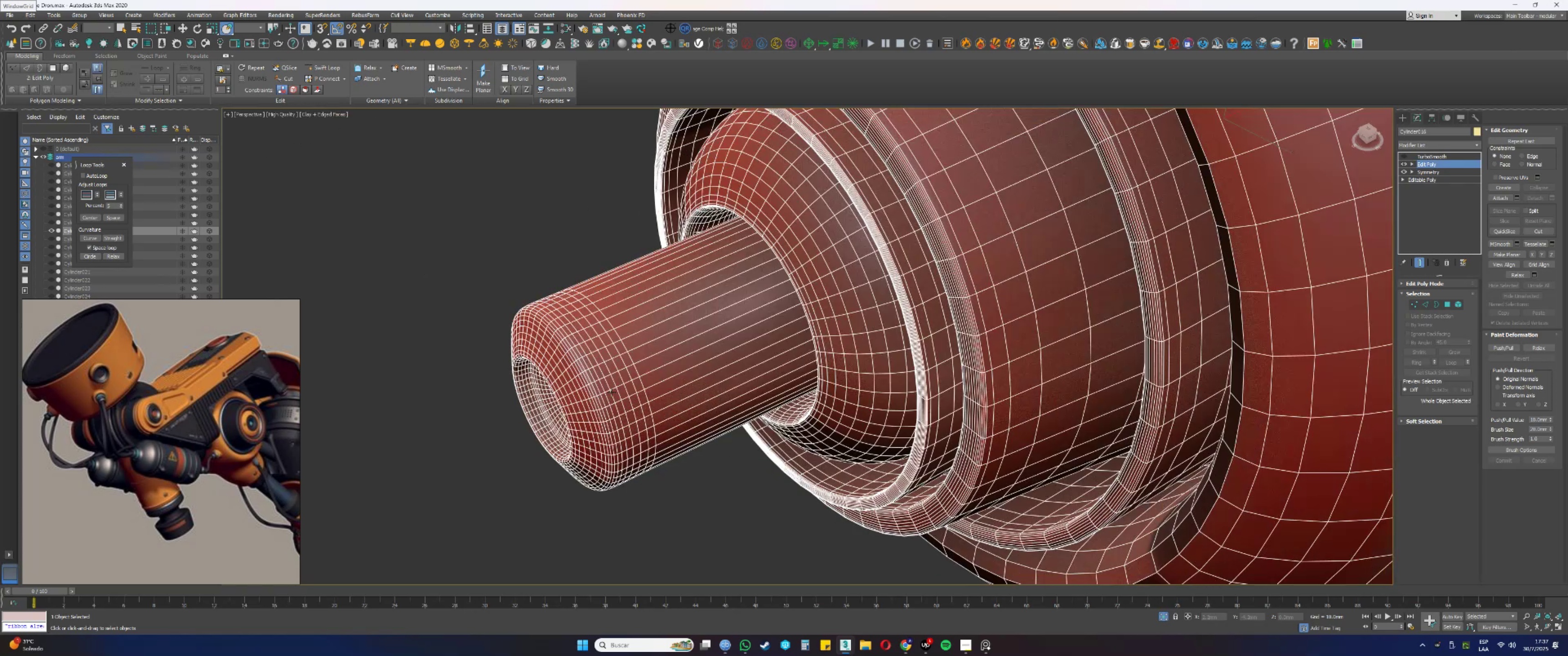 
scroll: coordinate [614, 390], scroll_direction: down, amount: 2.0
 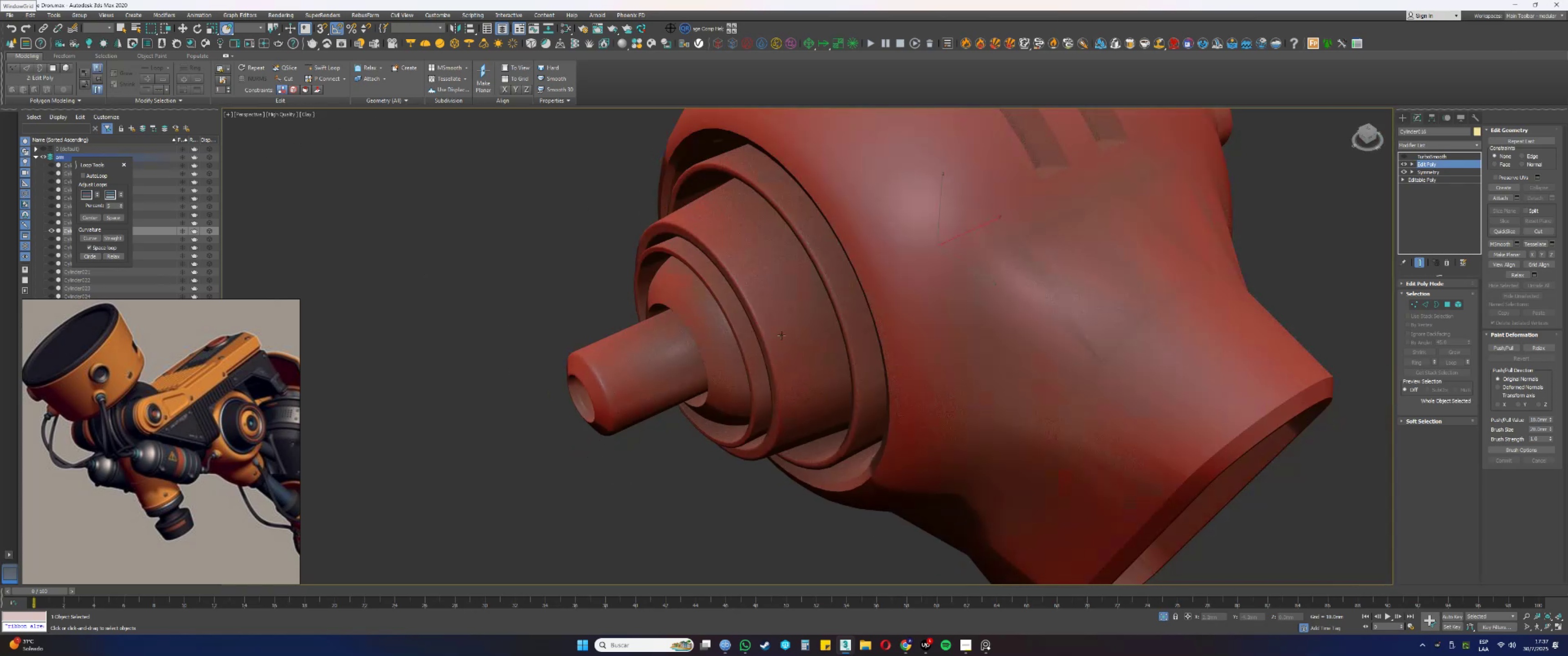 
key(F4)
 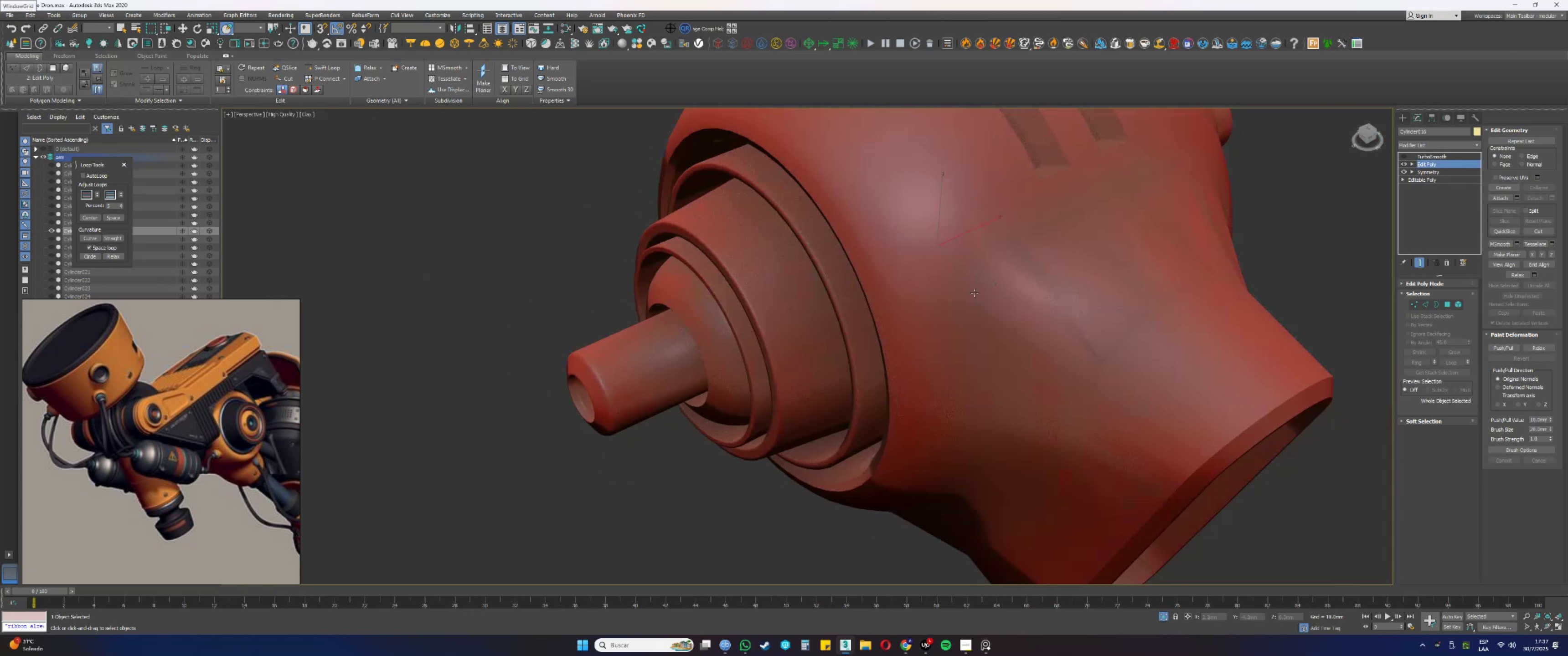 
scroll: coordinate [938, 334], scroll_direction: down, amount: 1.0
 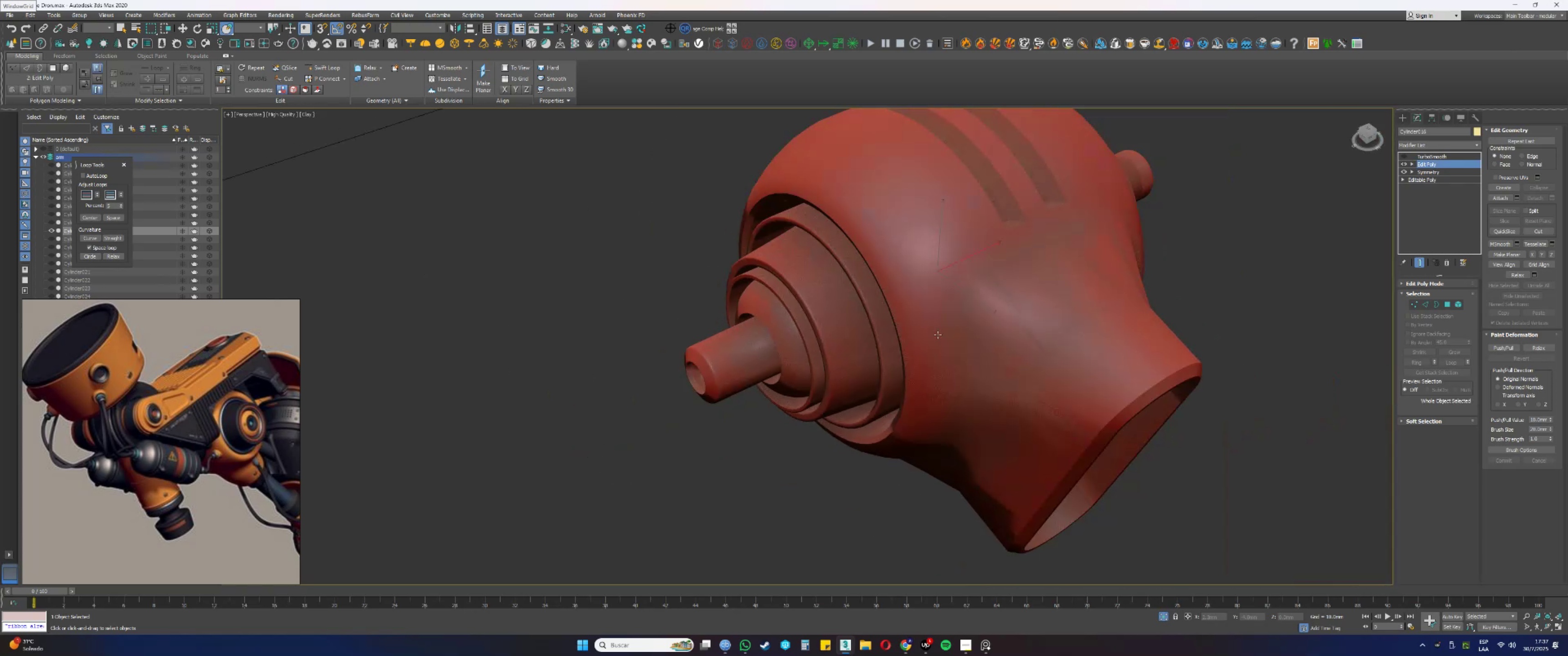 
key(Space)
 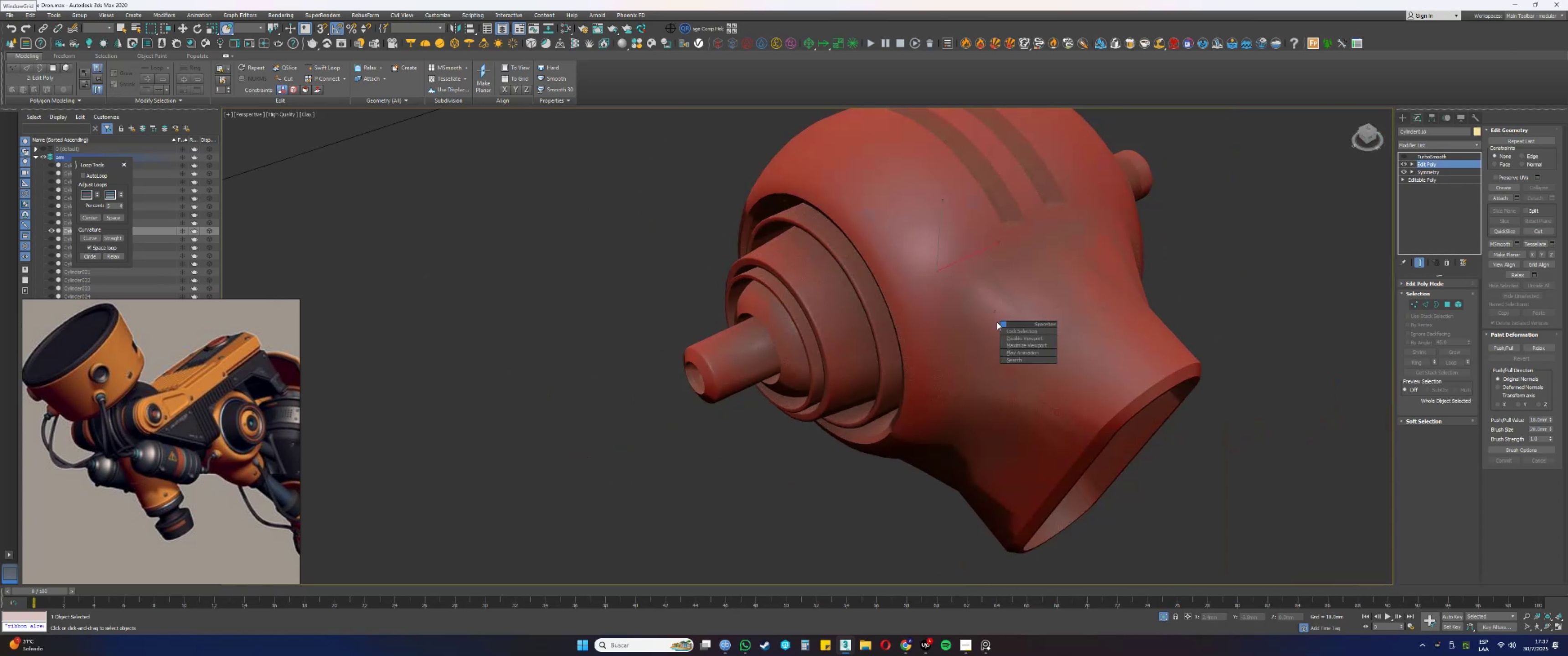 
key(Alt+AltLeft)
 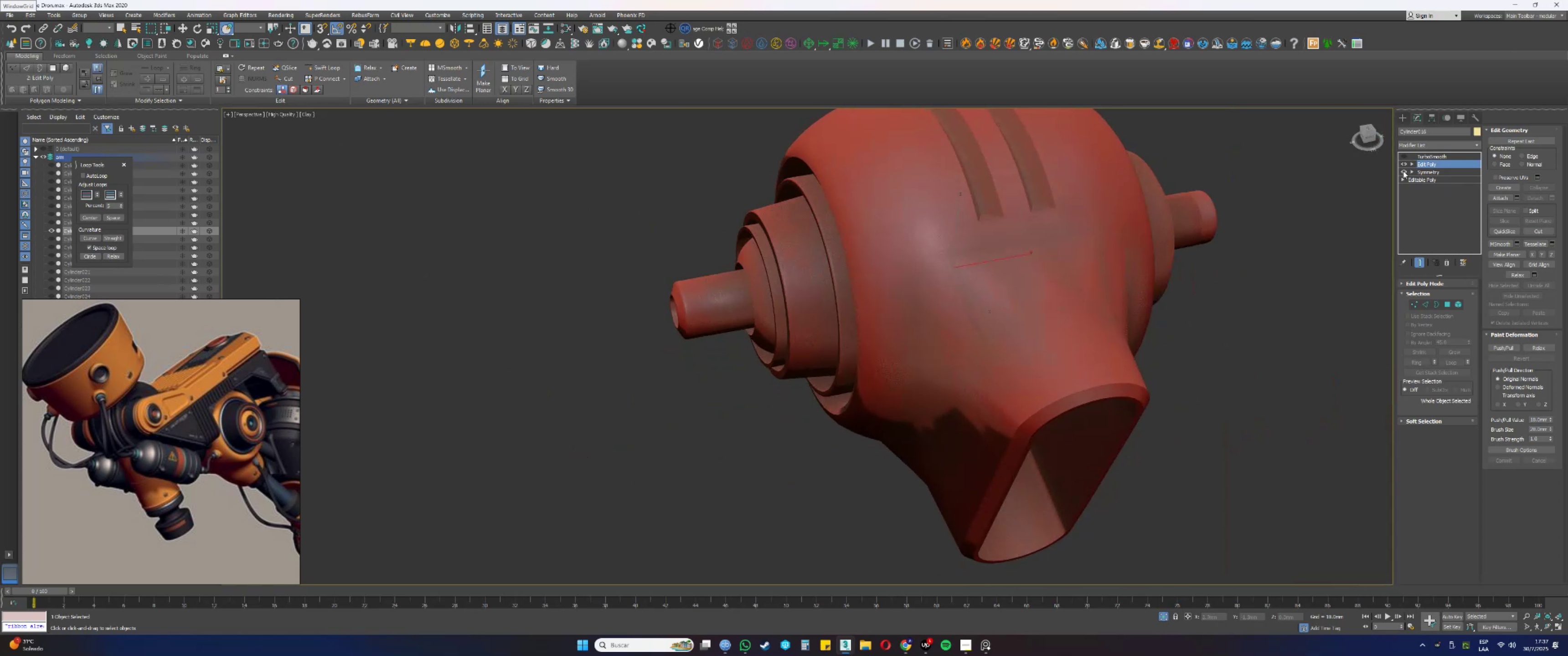 
double_click([1403, 171])
 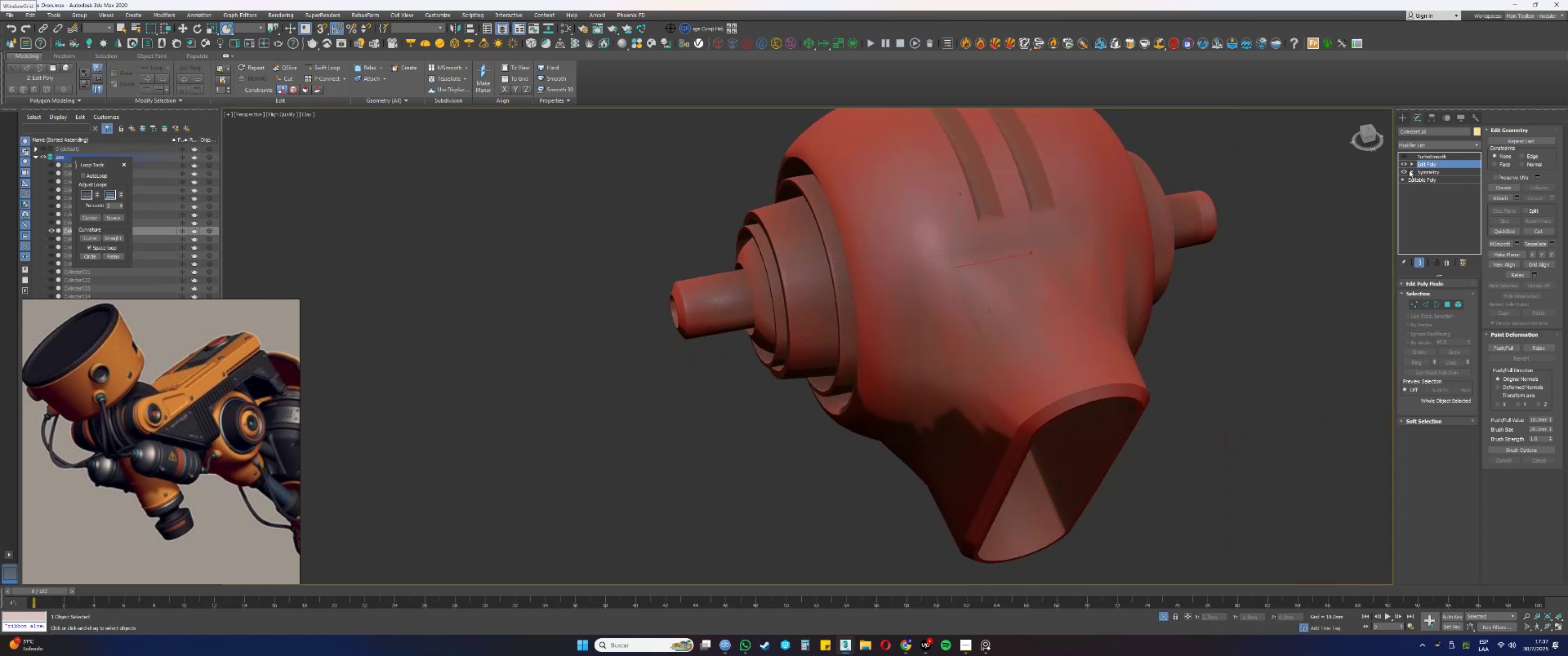 
key(F4)
 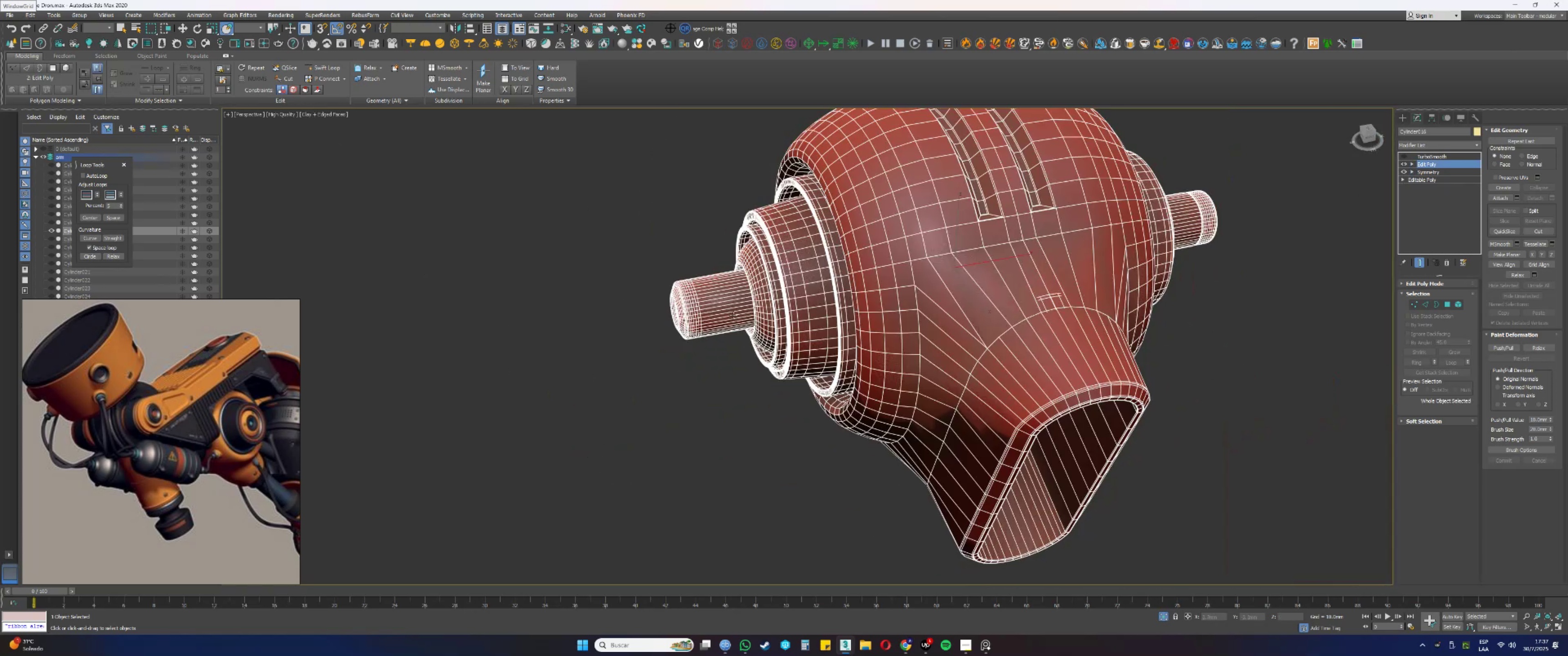 
scroll: coordinate [674, 280], scroll_direction: none, amount: 0.0
 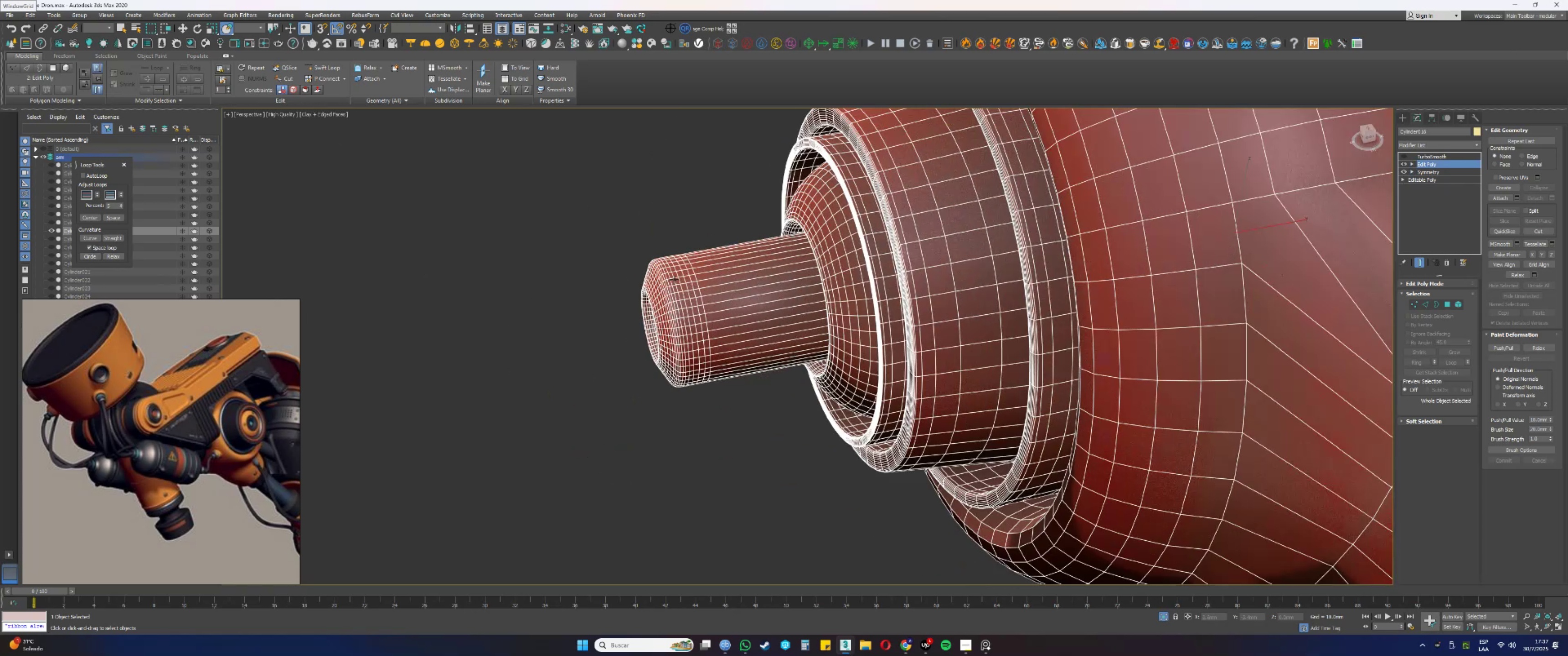 
key(F4)
 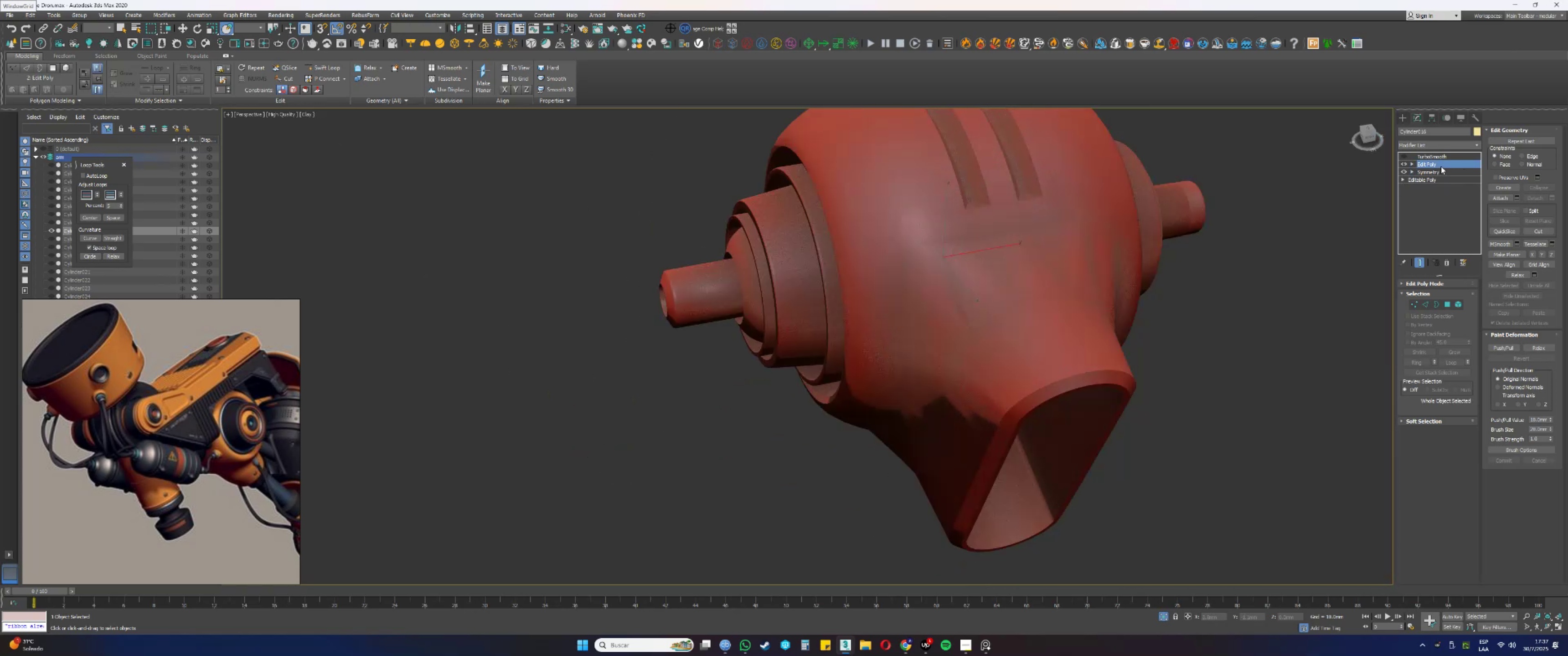 
right_click([1432, 163])
 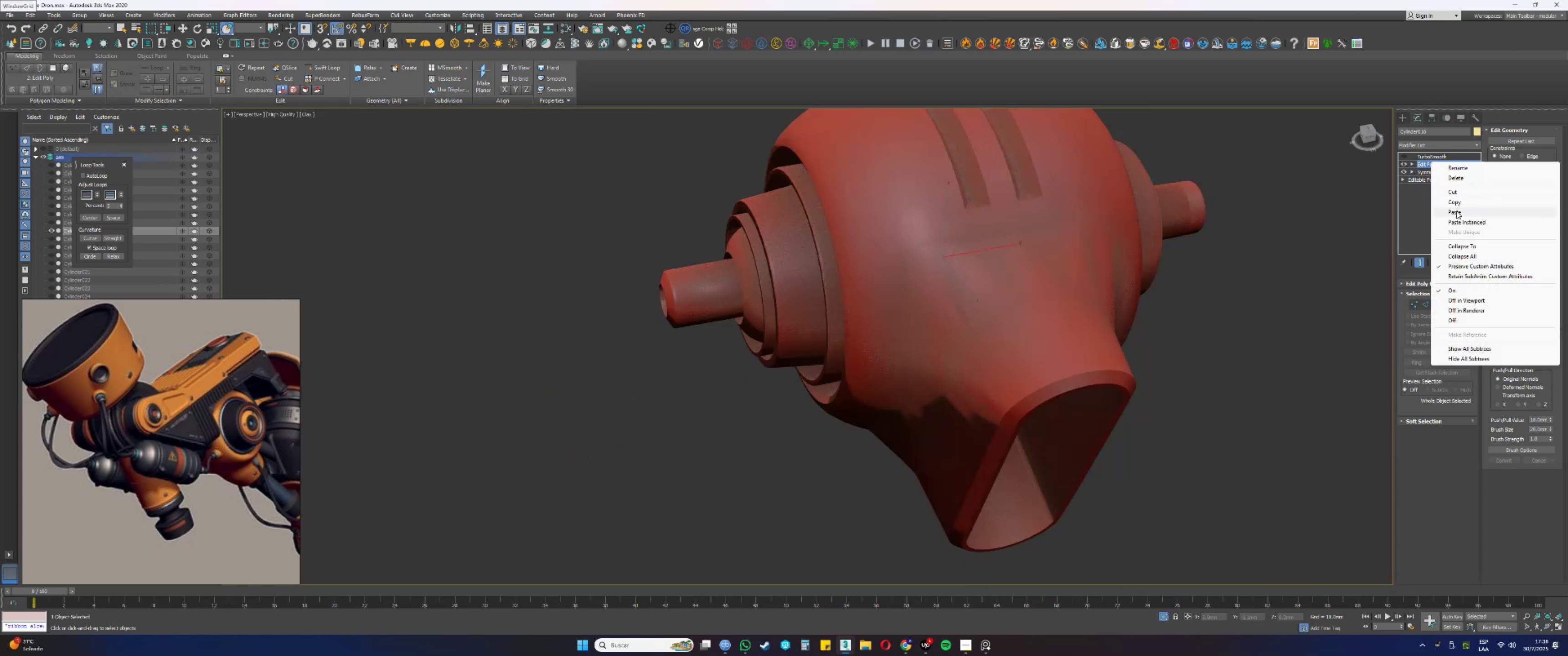 
left_click([1455, 212])
 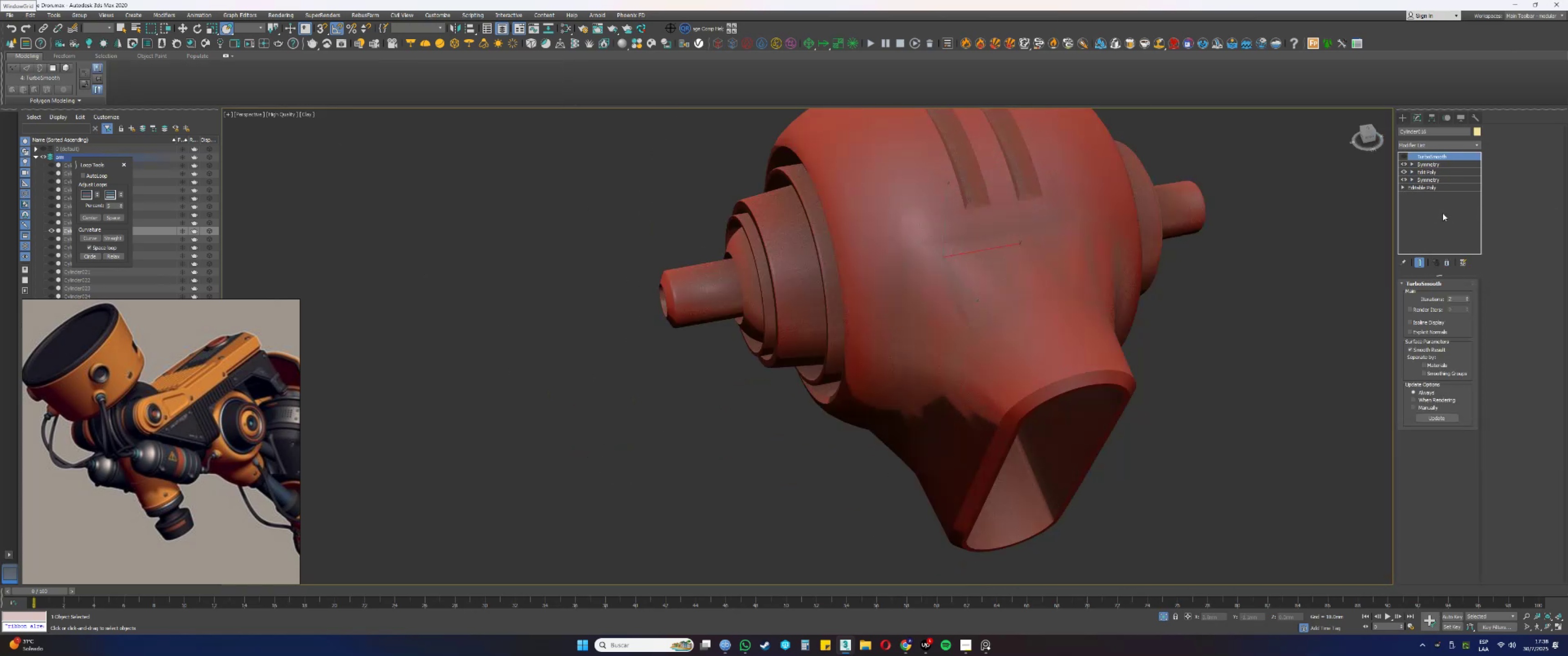 
hold_key(key=AltLeft, duration=0.56)
 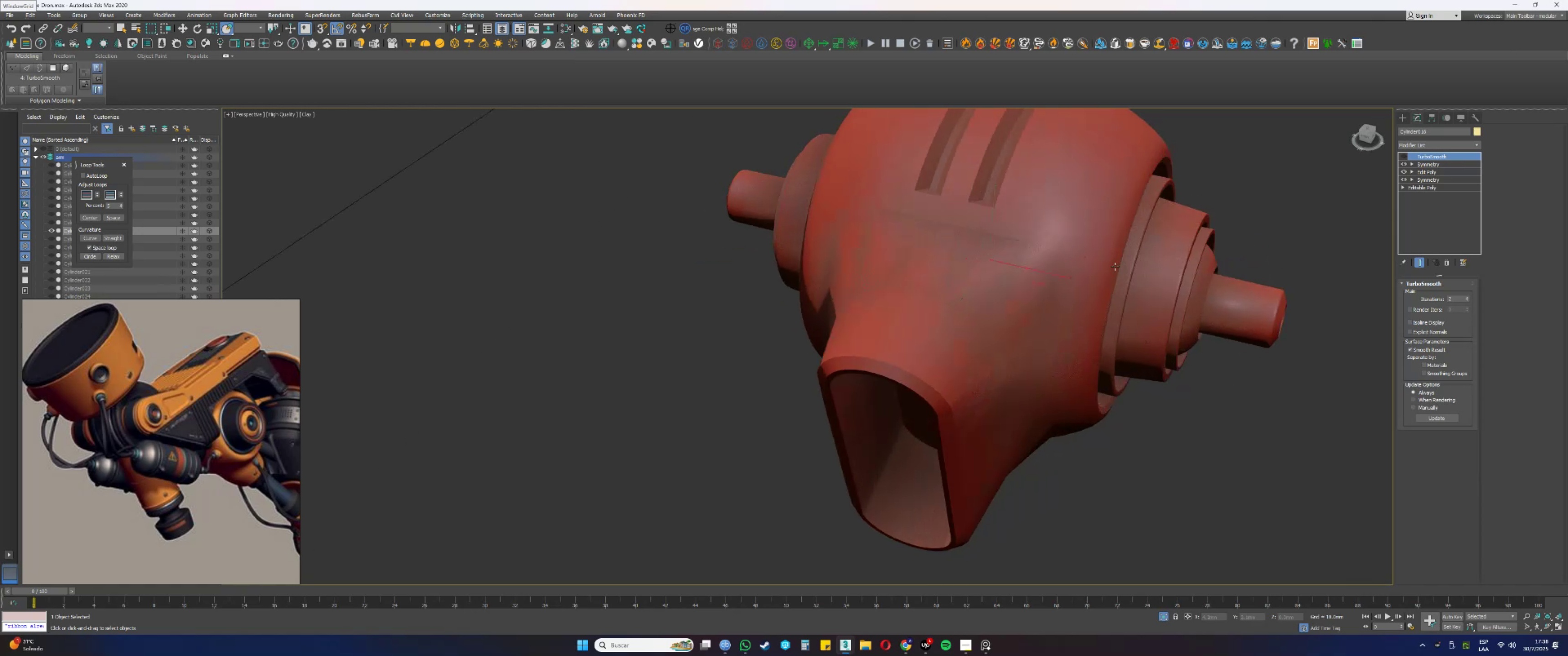 
key(Alt+AltLeft)
 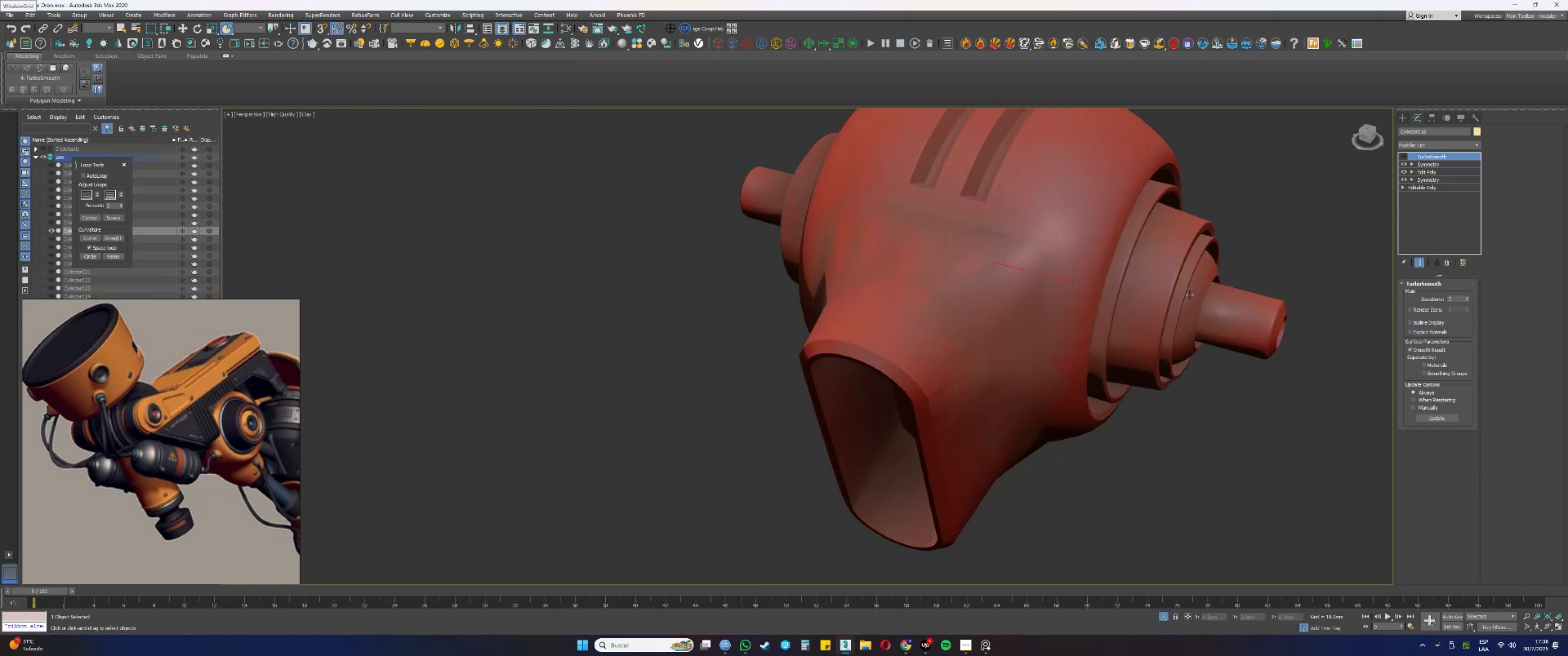 
scroll: coordinate [1273, 312], scroll_direction: up, amount: 2.0
 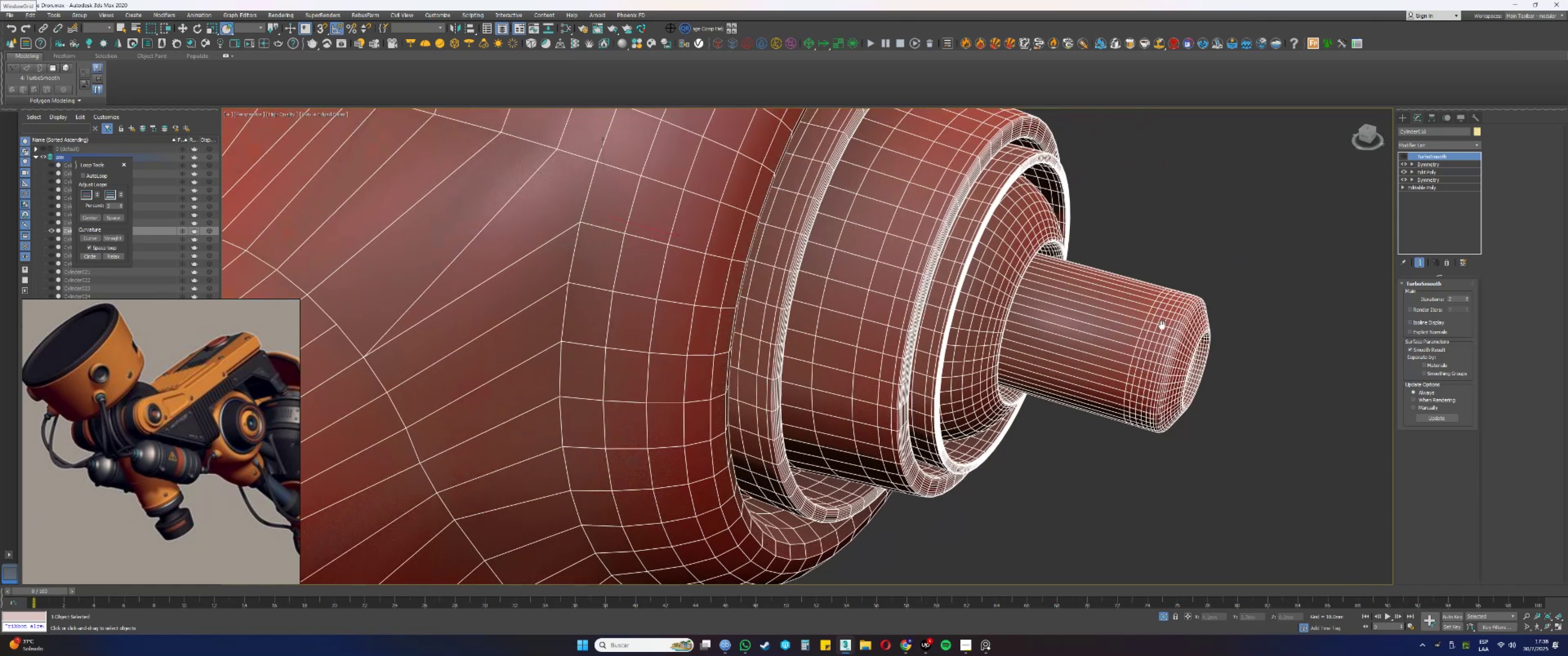 
key(F4)
 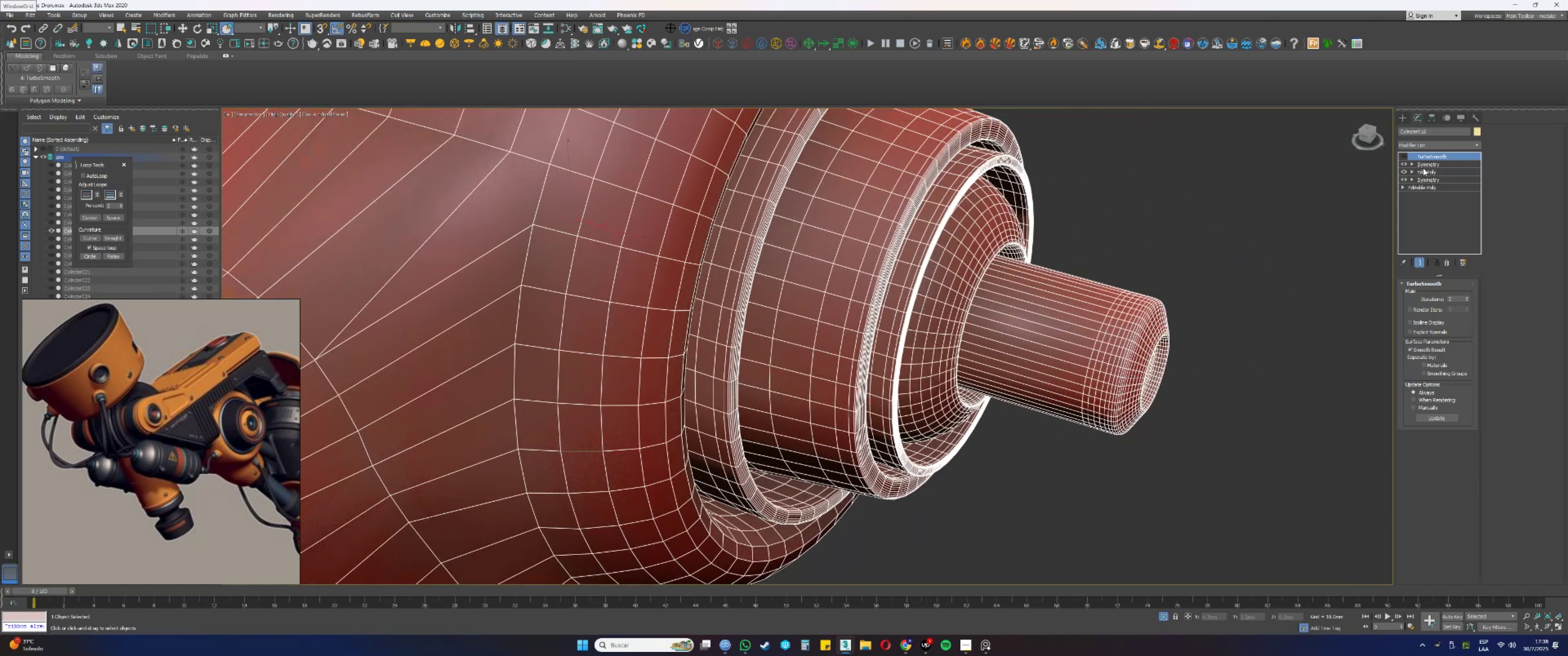 
scroll: coordinate [1125, 305], scroll_direction: up, amount: 3.0
 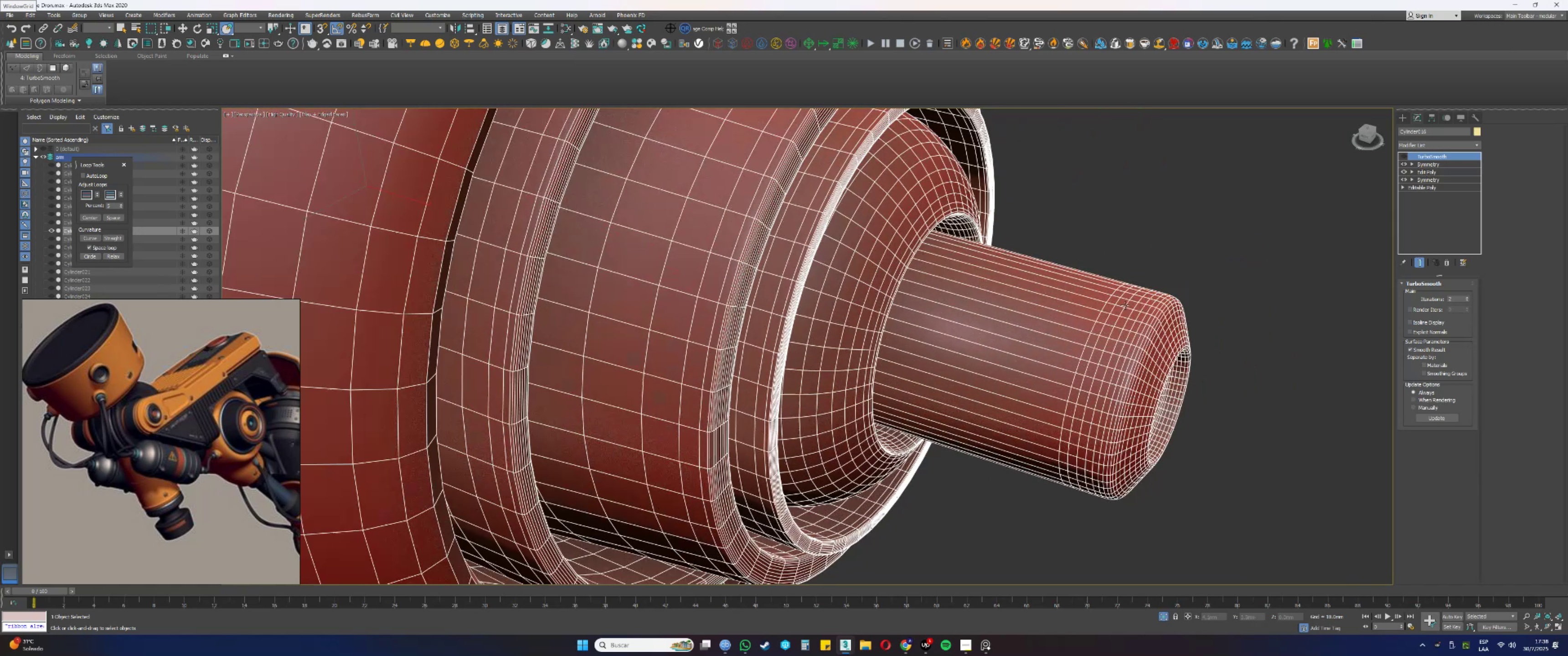 
key(F4)
 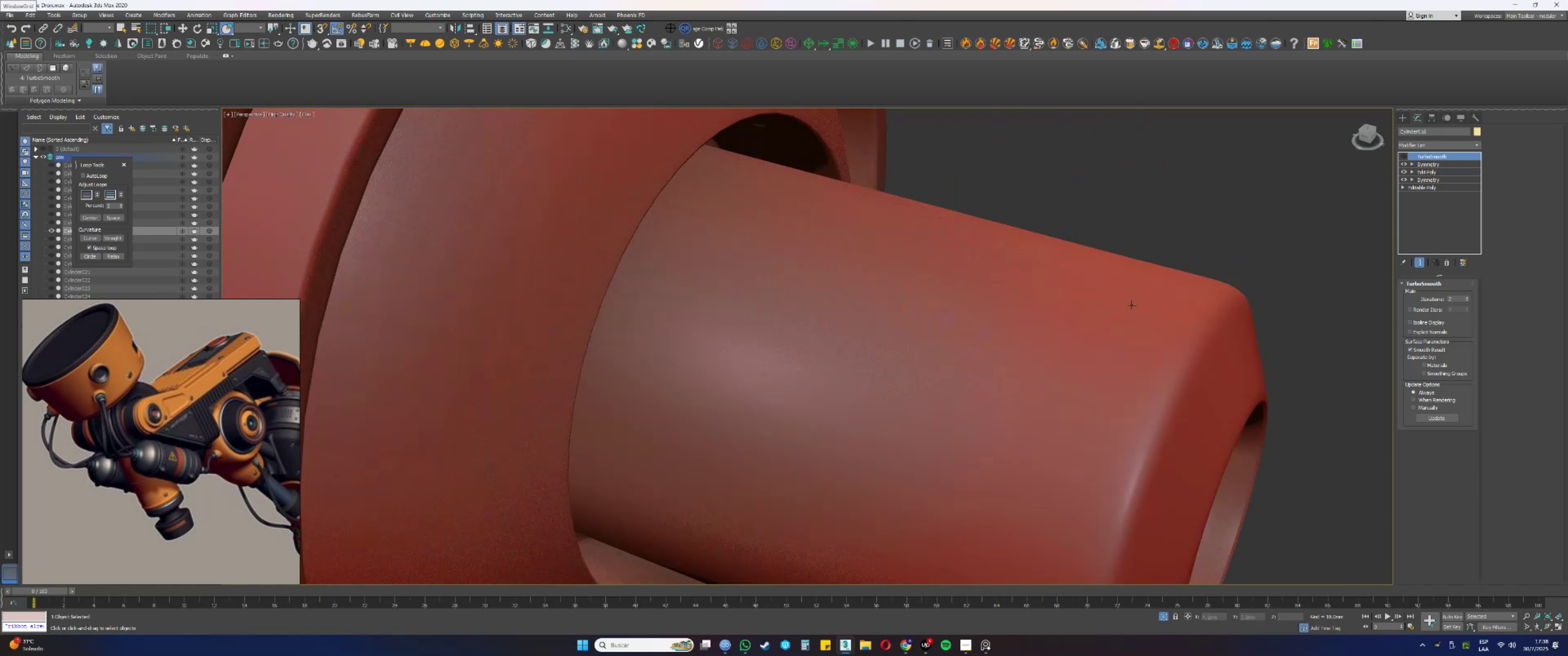 
scroll: coordinate [1125, 295], scroll_direction: down, amount: 9.0
 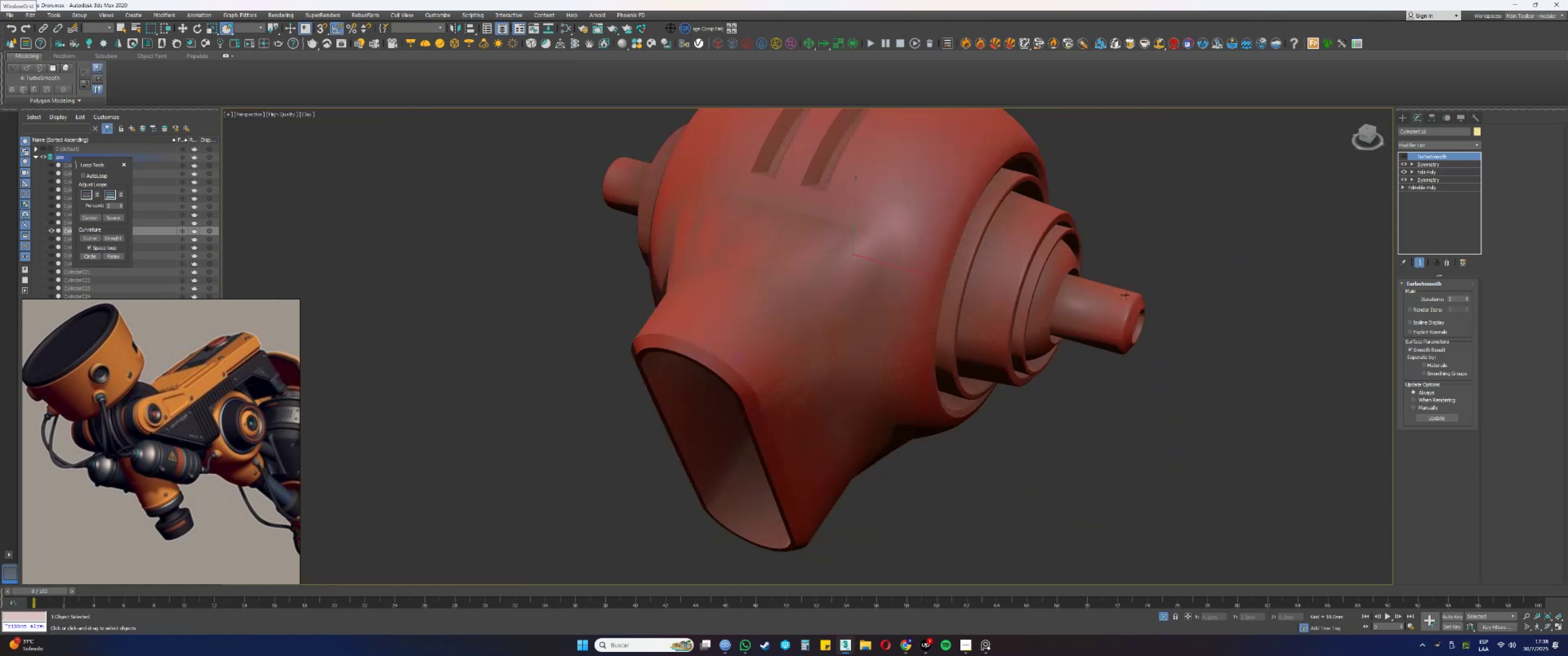 
hold_key(key=AltLeft, duration=1.03)
 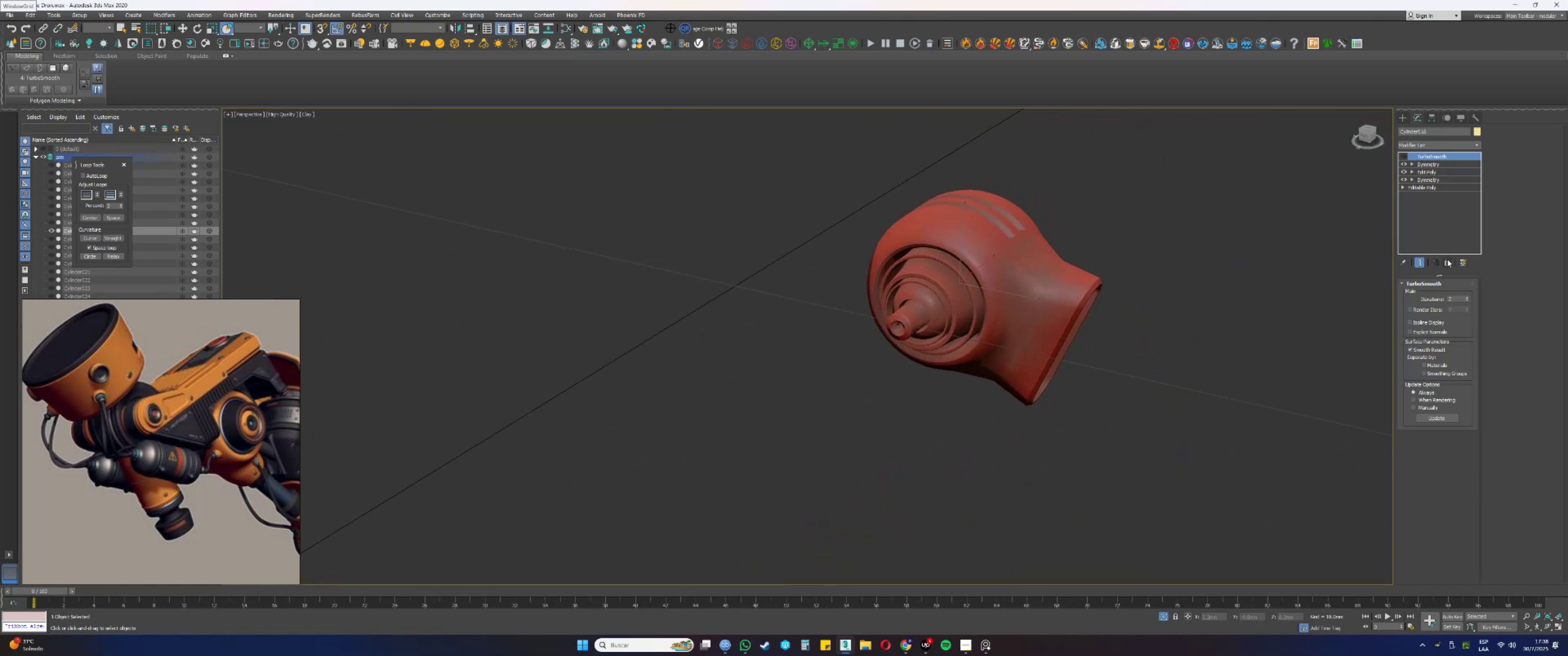 
right_click([1429, 156])
 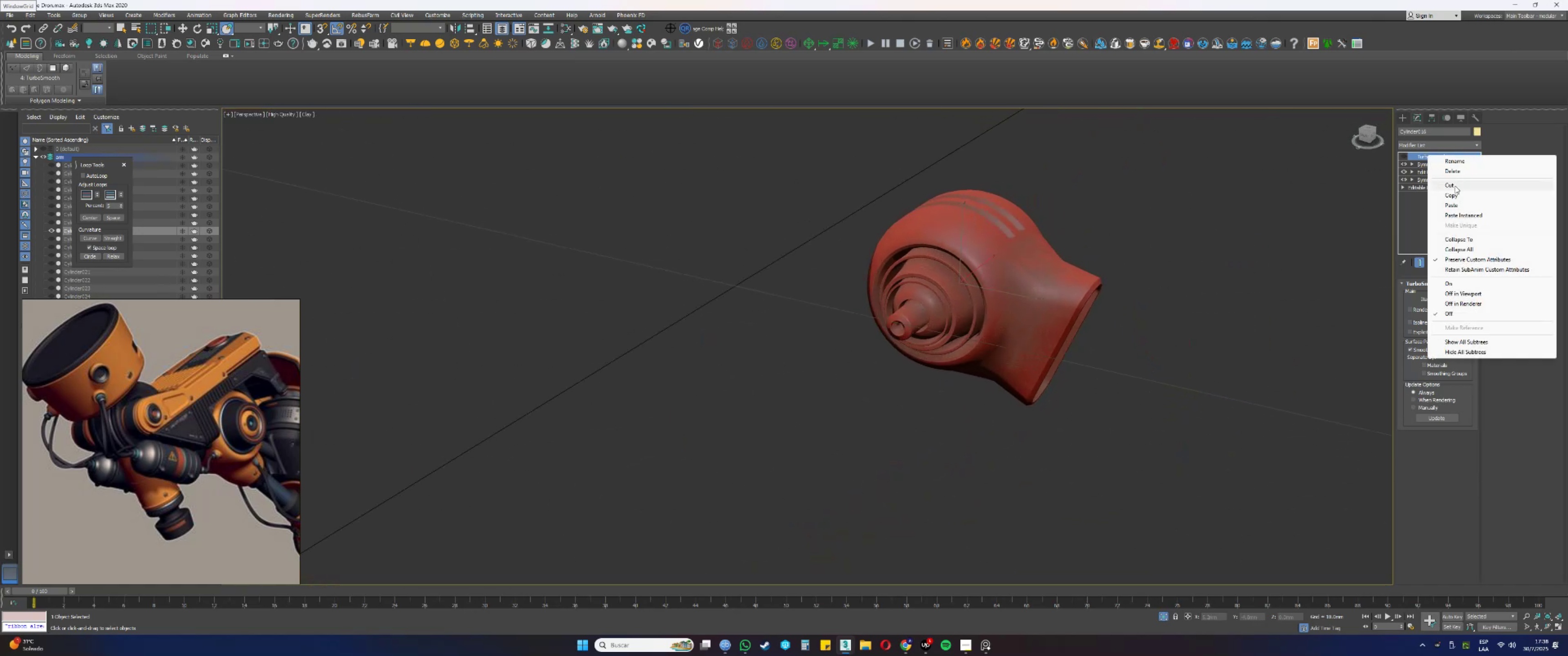 
left_click([1455, 186])
 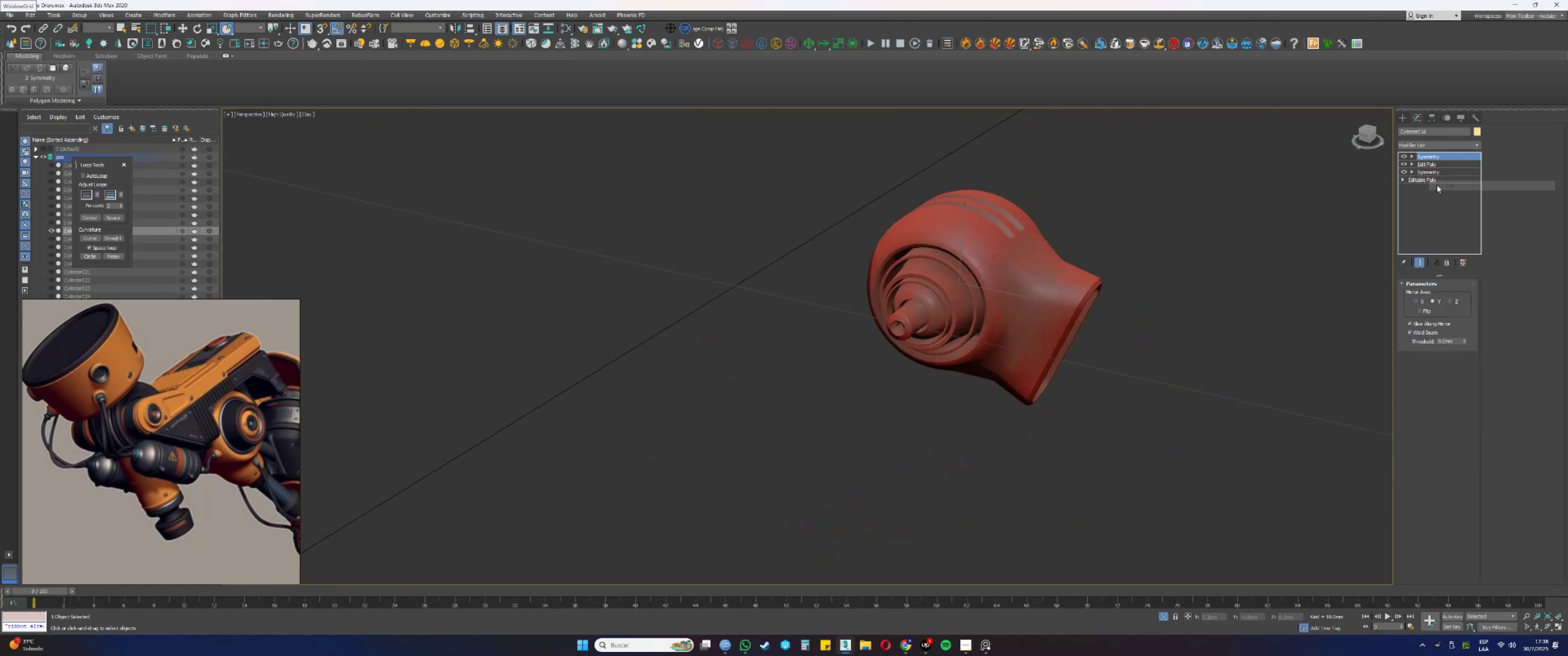 
right_click([1426, 190])
 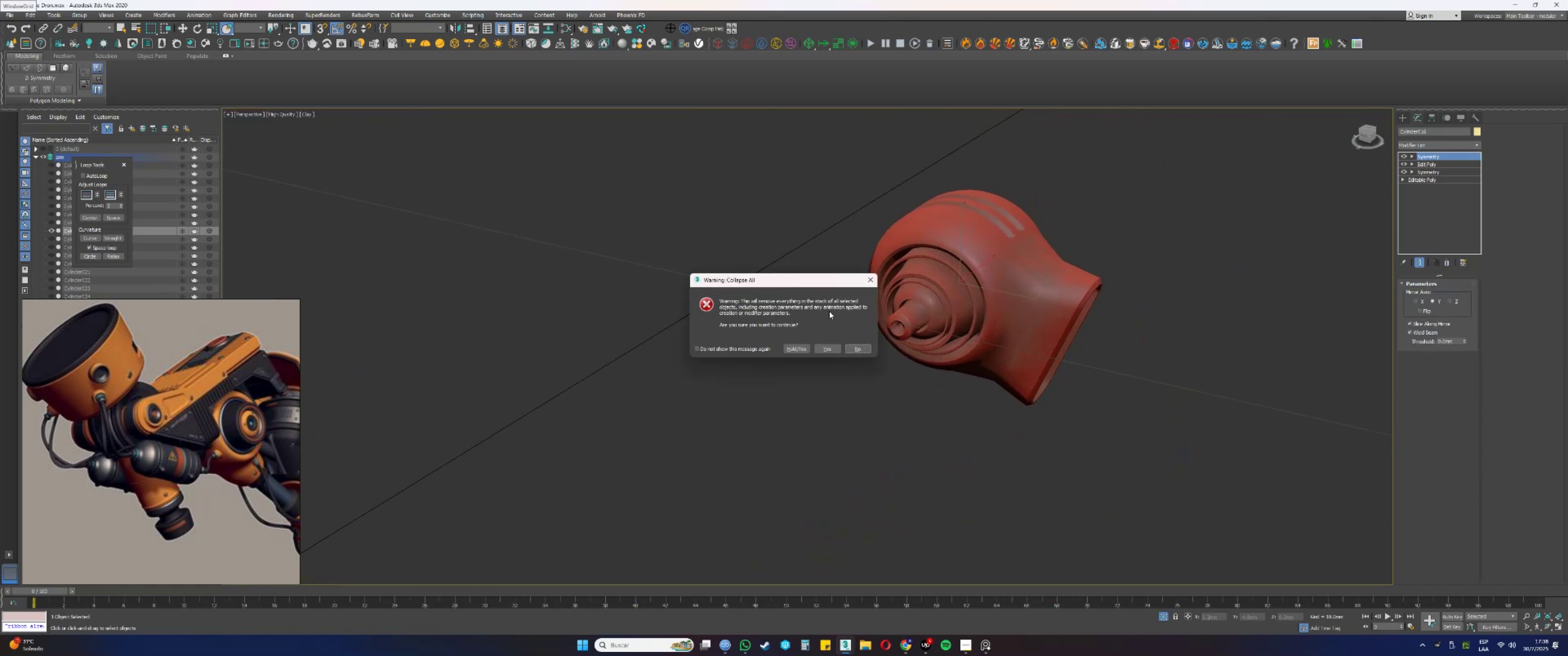 
left_click([825, 347])
 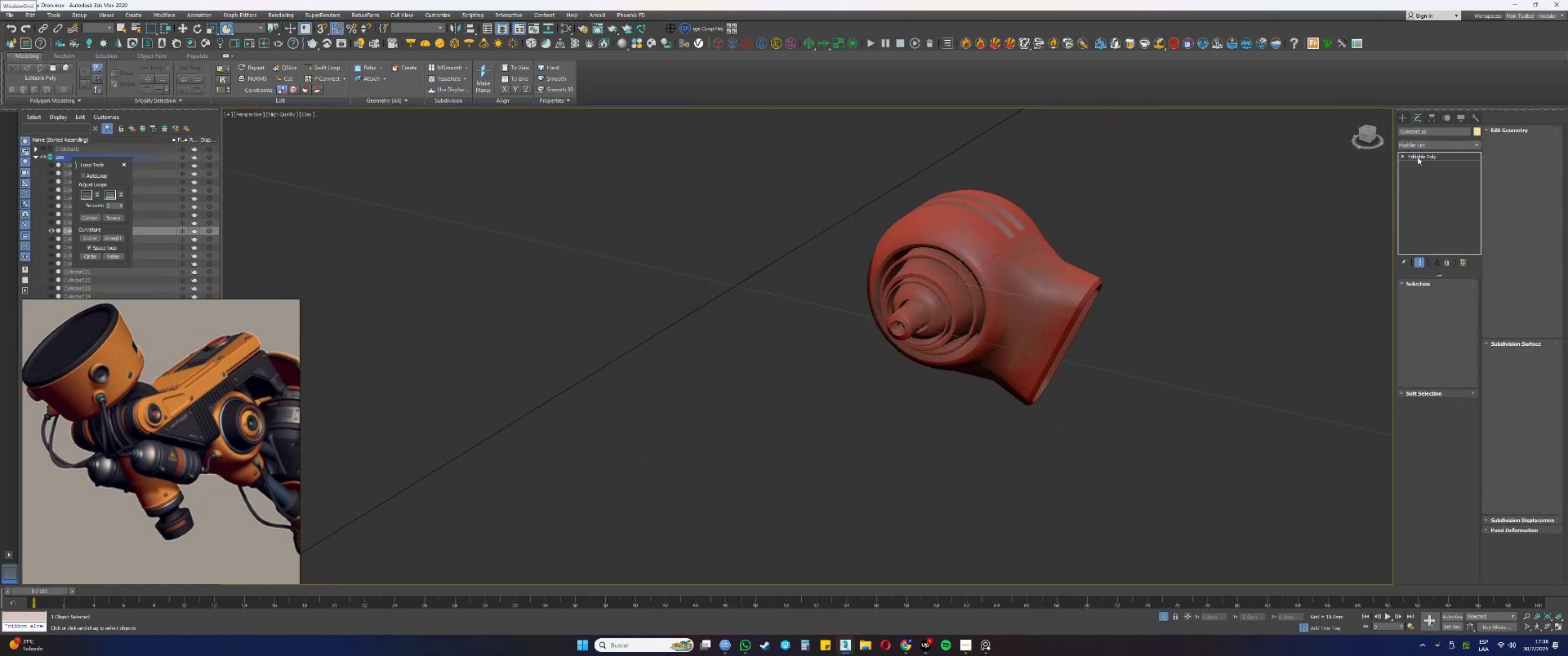 
right_click([1421, 155])
 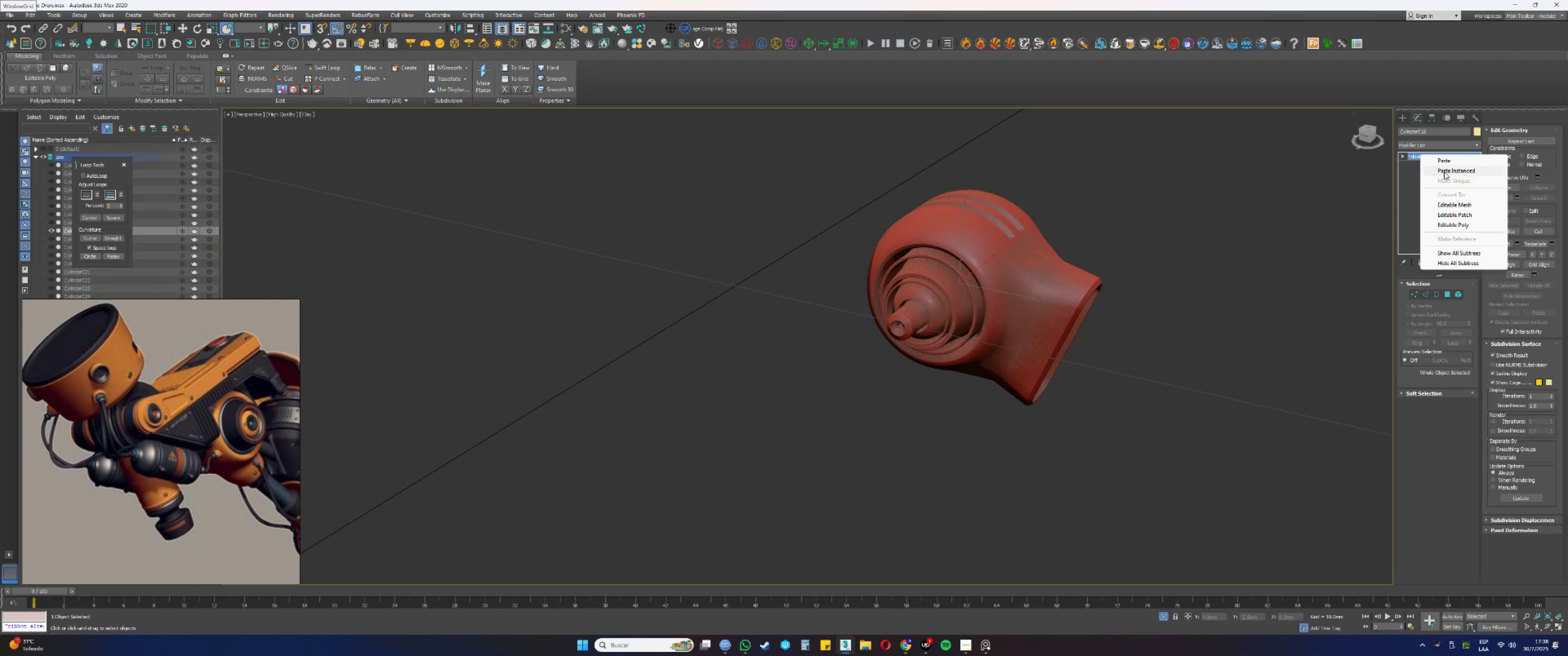 
left_click([1444, 172])
 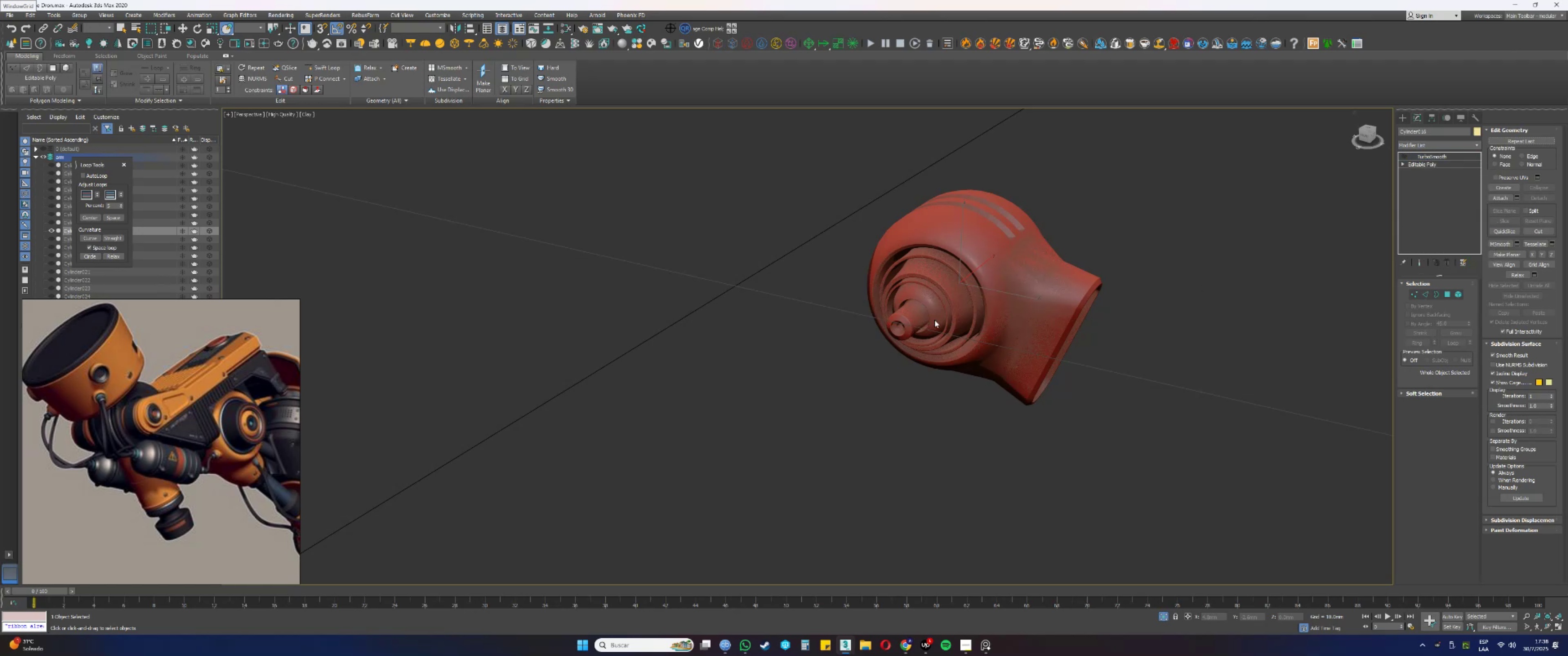 
key(Alt+AltLeft)
 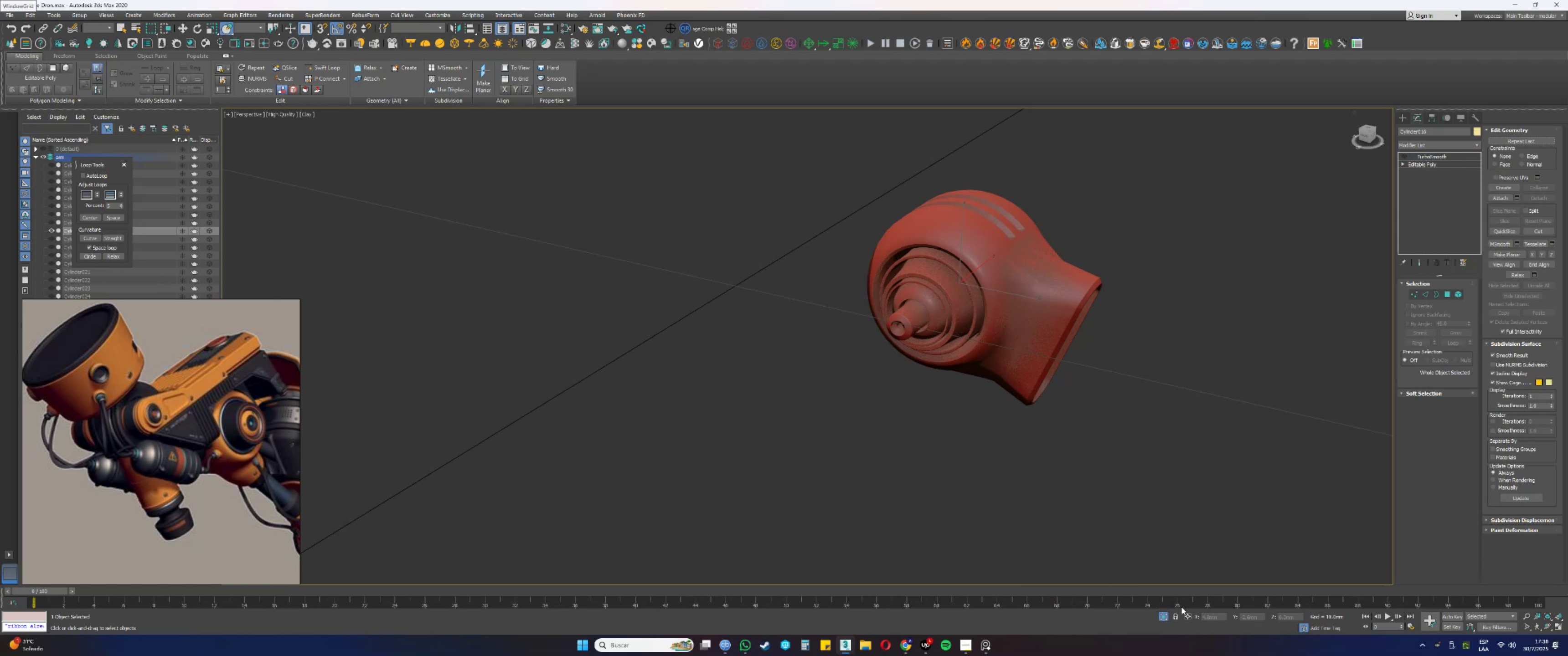 
left_click([1168, 616])
 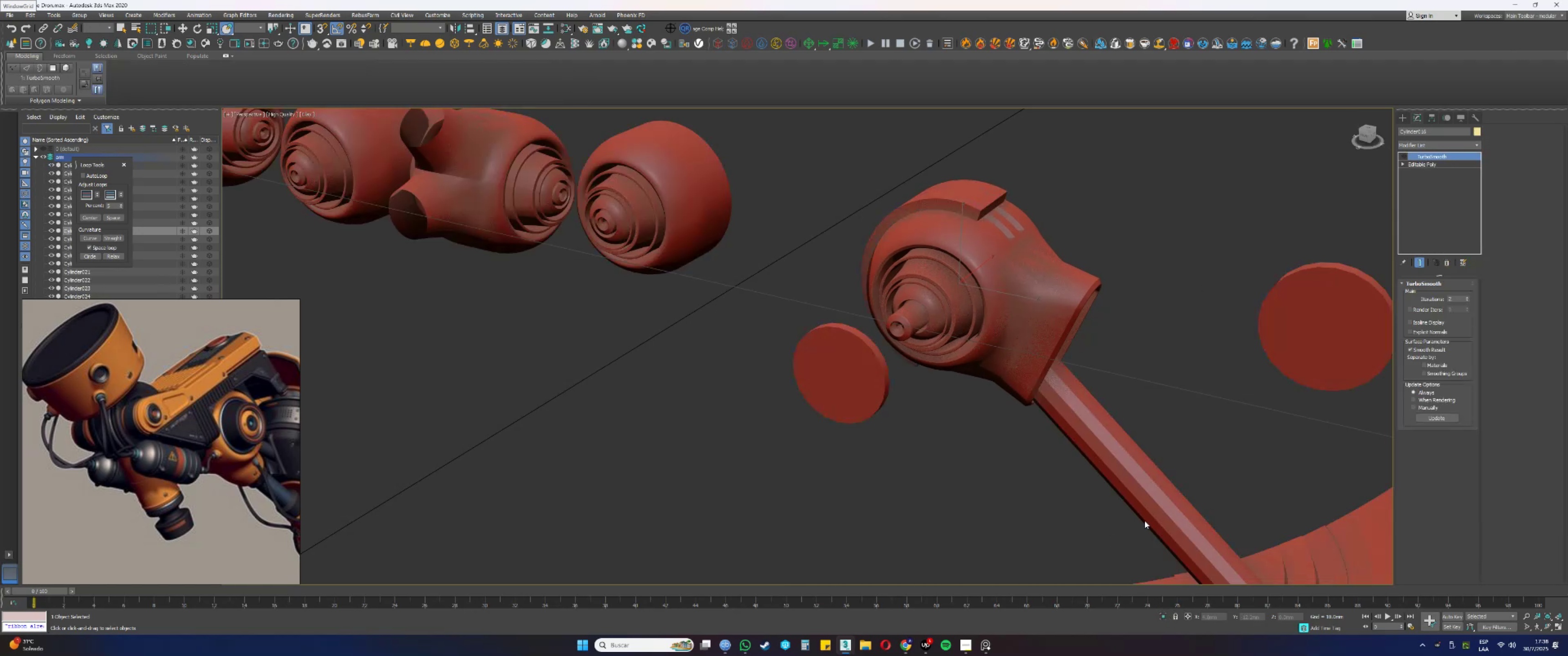 
hold_key(key=AltLeft, duration=0.34)
 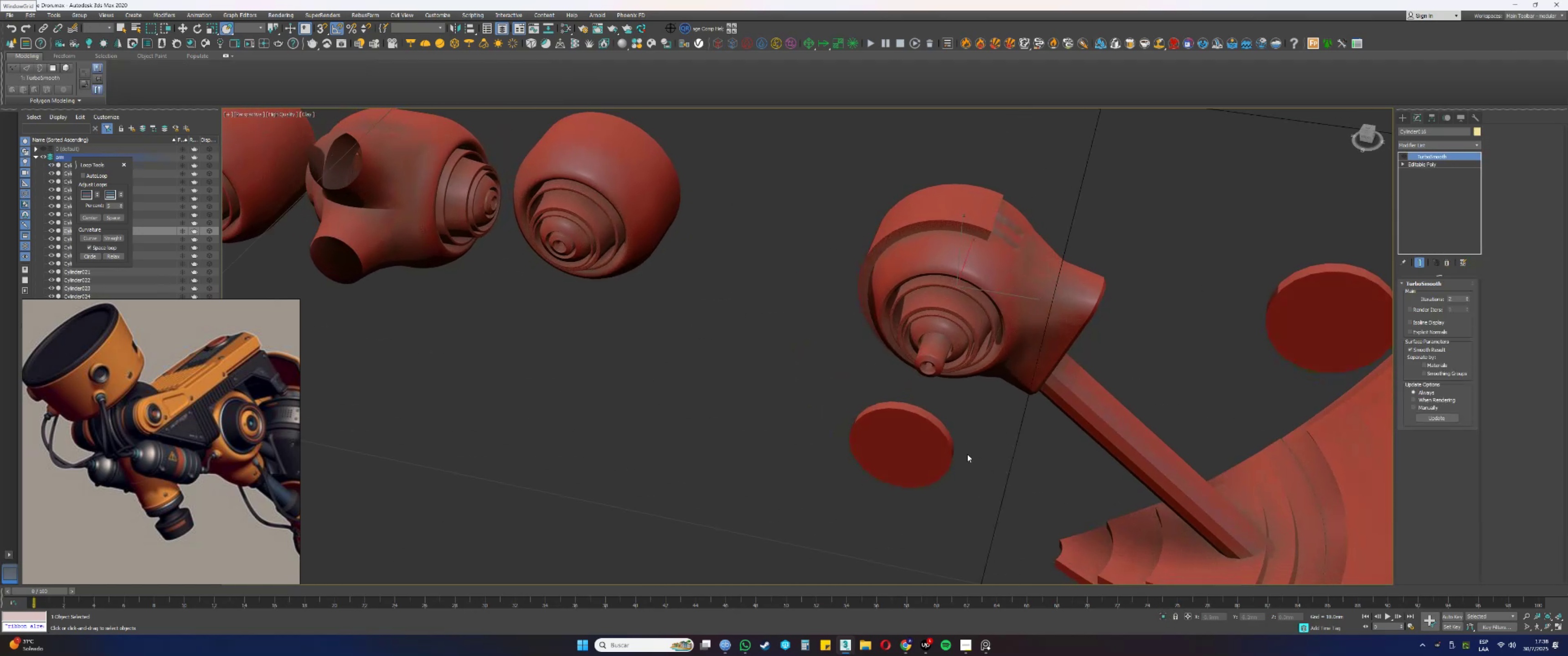 
left_click([941, 449])
 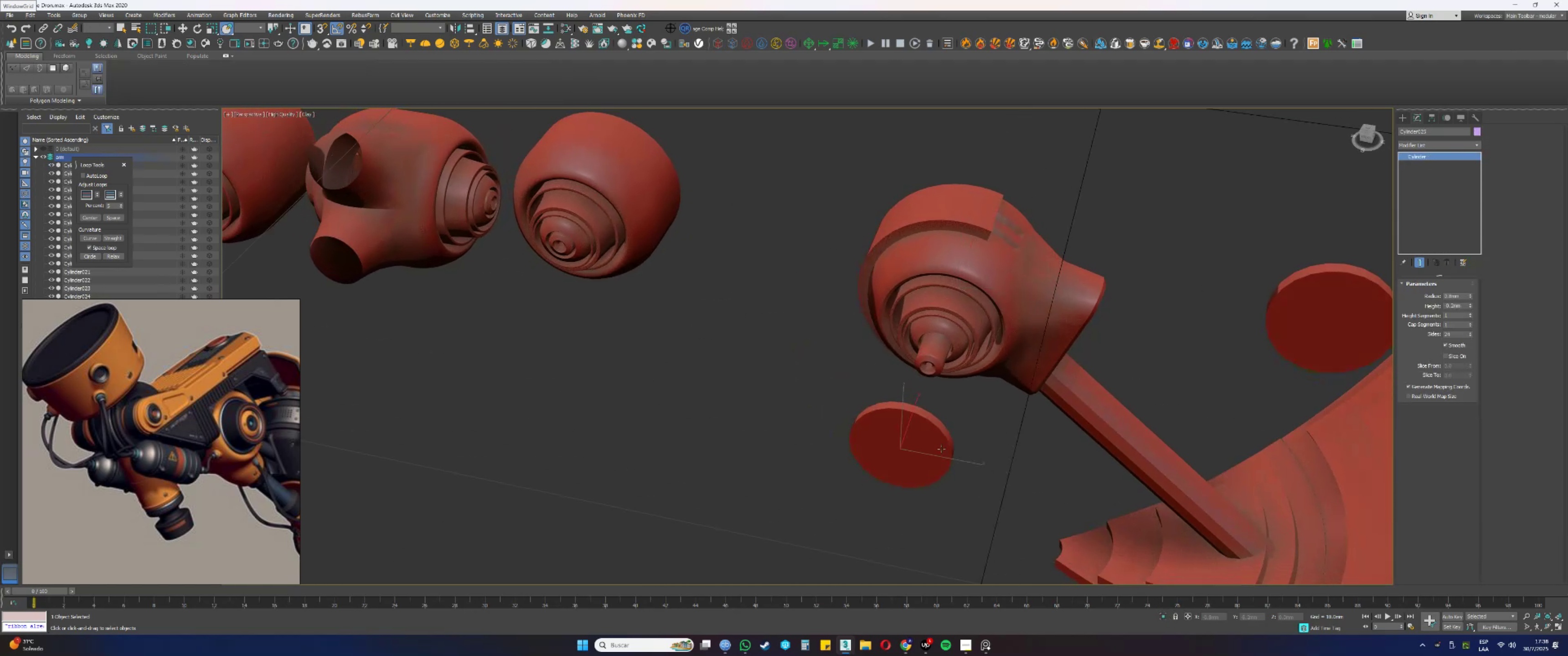 
hold_key(key=AltLeft, duration=0.39)
 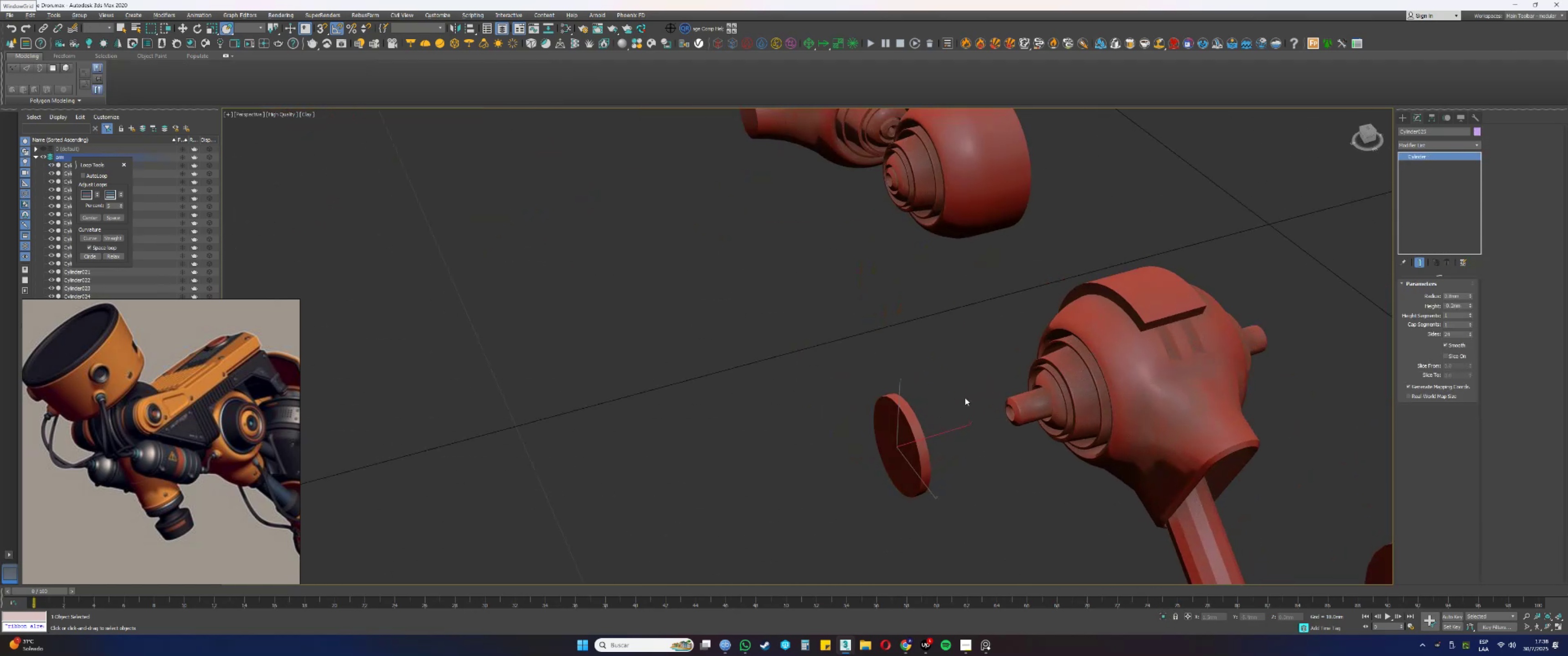 
key(W)
 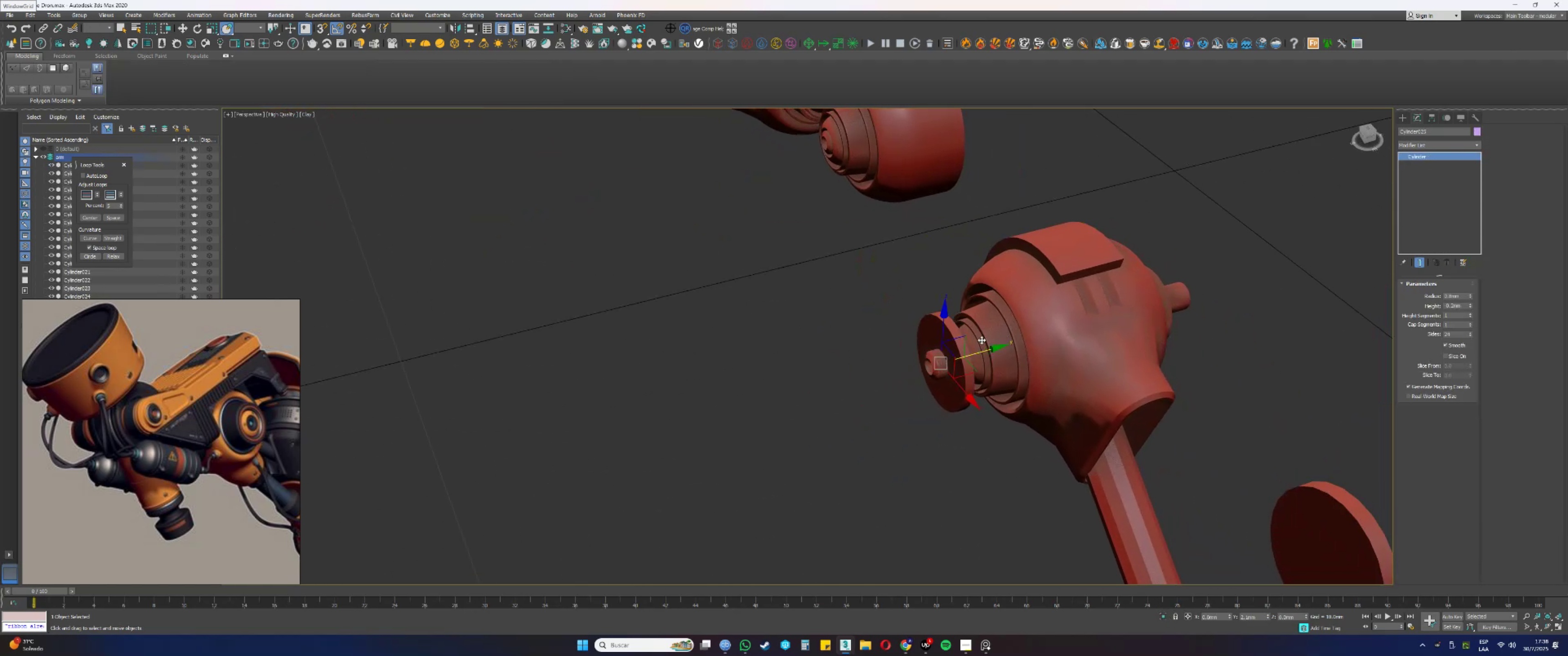 
mouse_move([985, 354])
 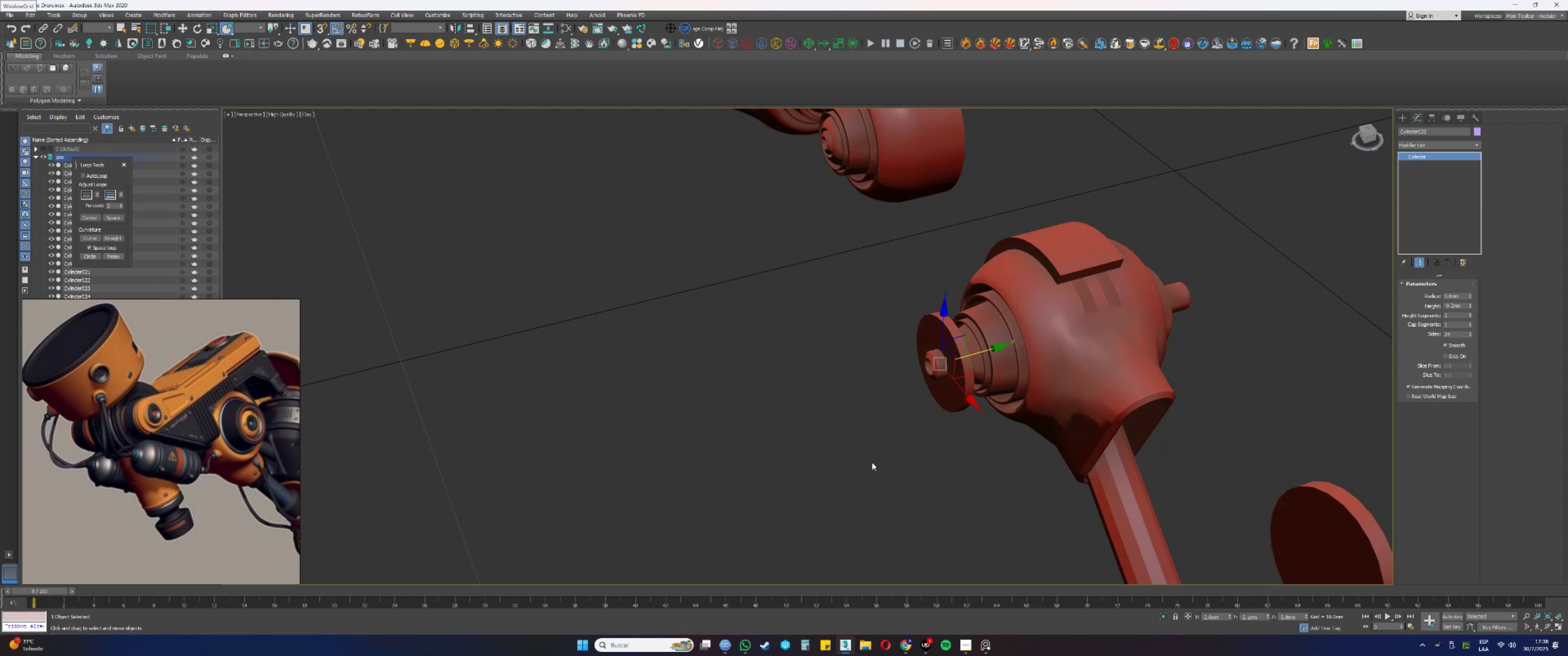 
scroll: coordinate [835, 331], scroll_direction: down, amount: 2.0
 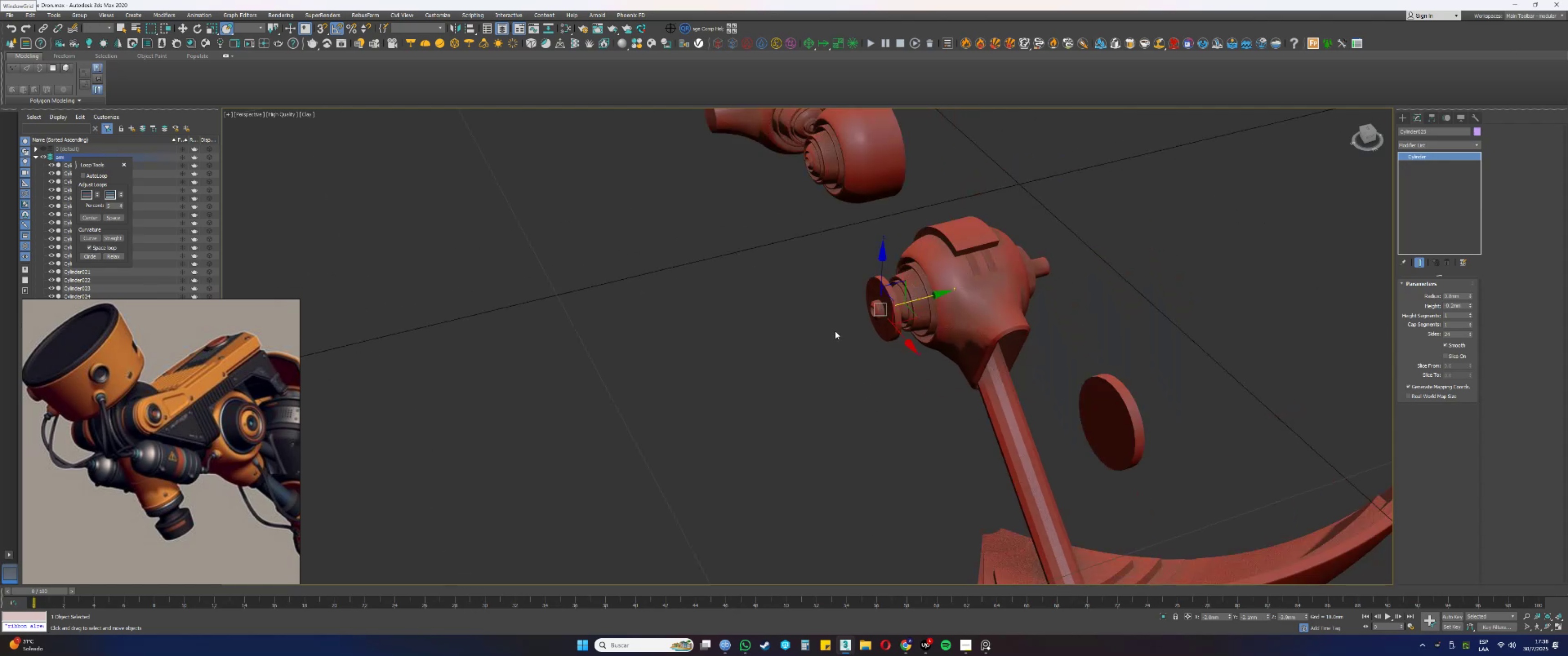 
hold_key(key=AltLeft, duration=1.5)
 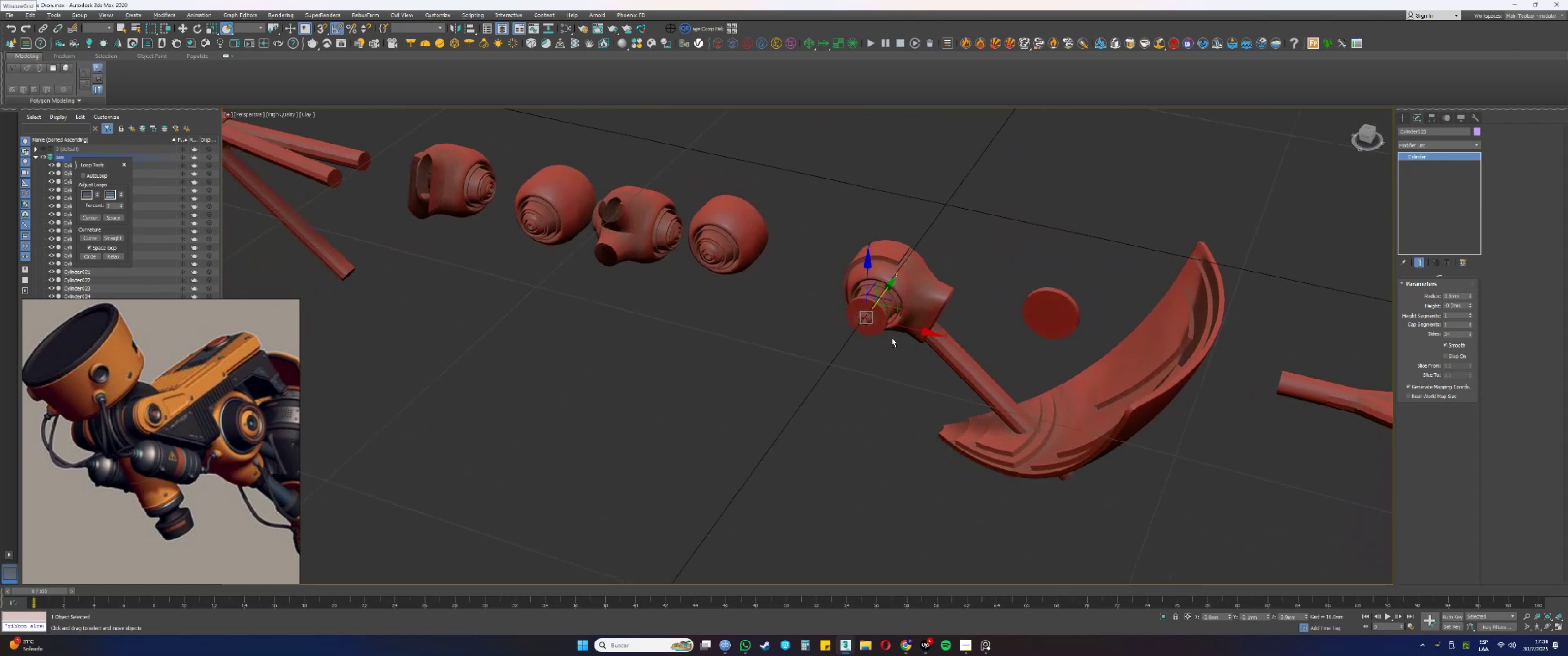 
hold_key(key=AltLeft, duration=1.22)
 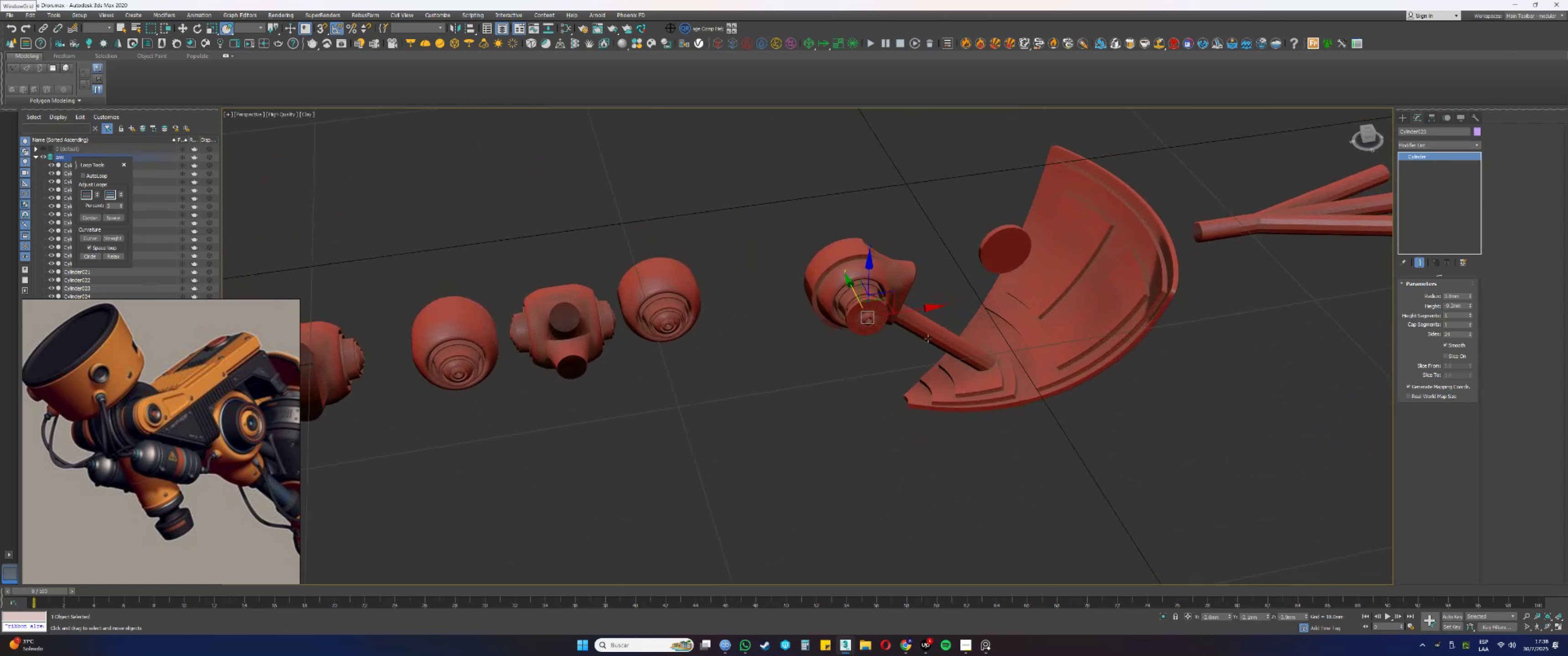 
key(Alt+AltLeft)
 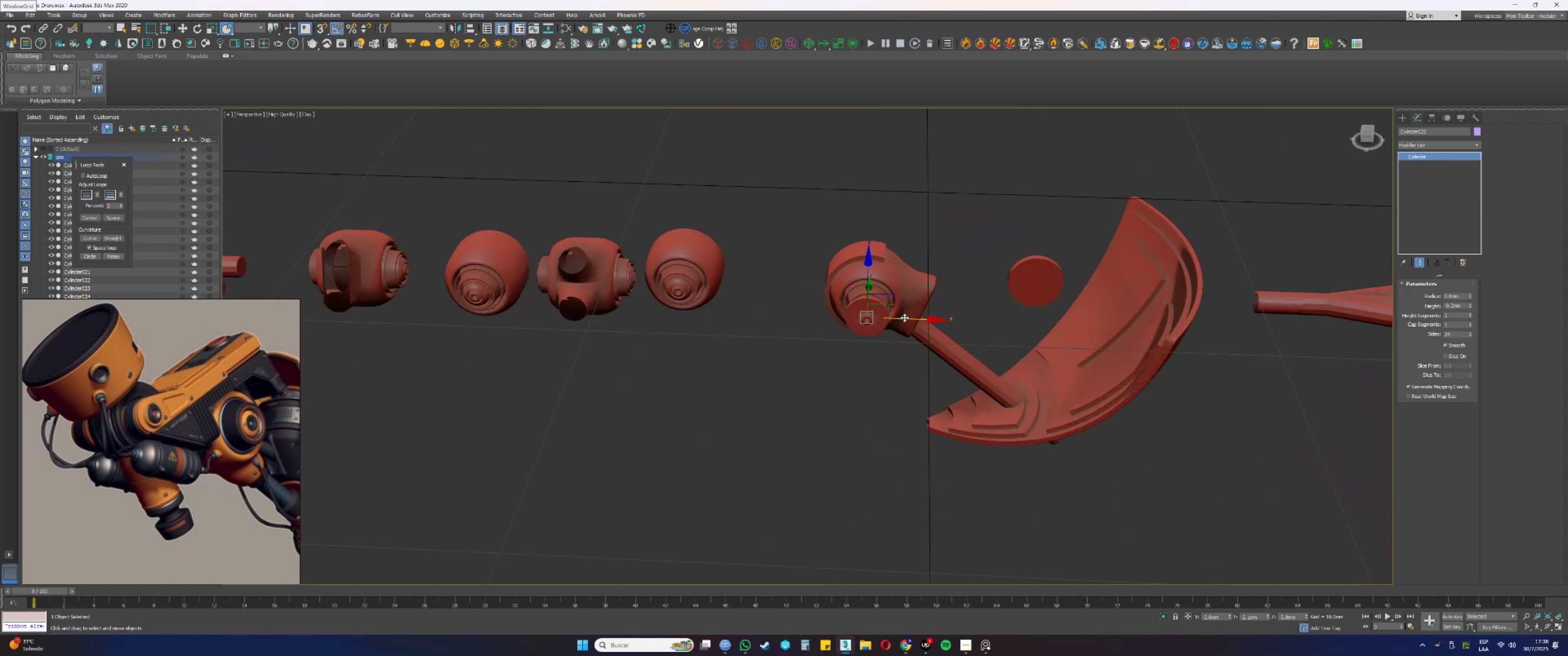 
scroll: coordinate [901, 302], scroll_direction: up, amount: 3.0
 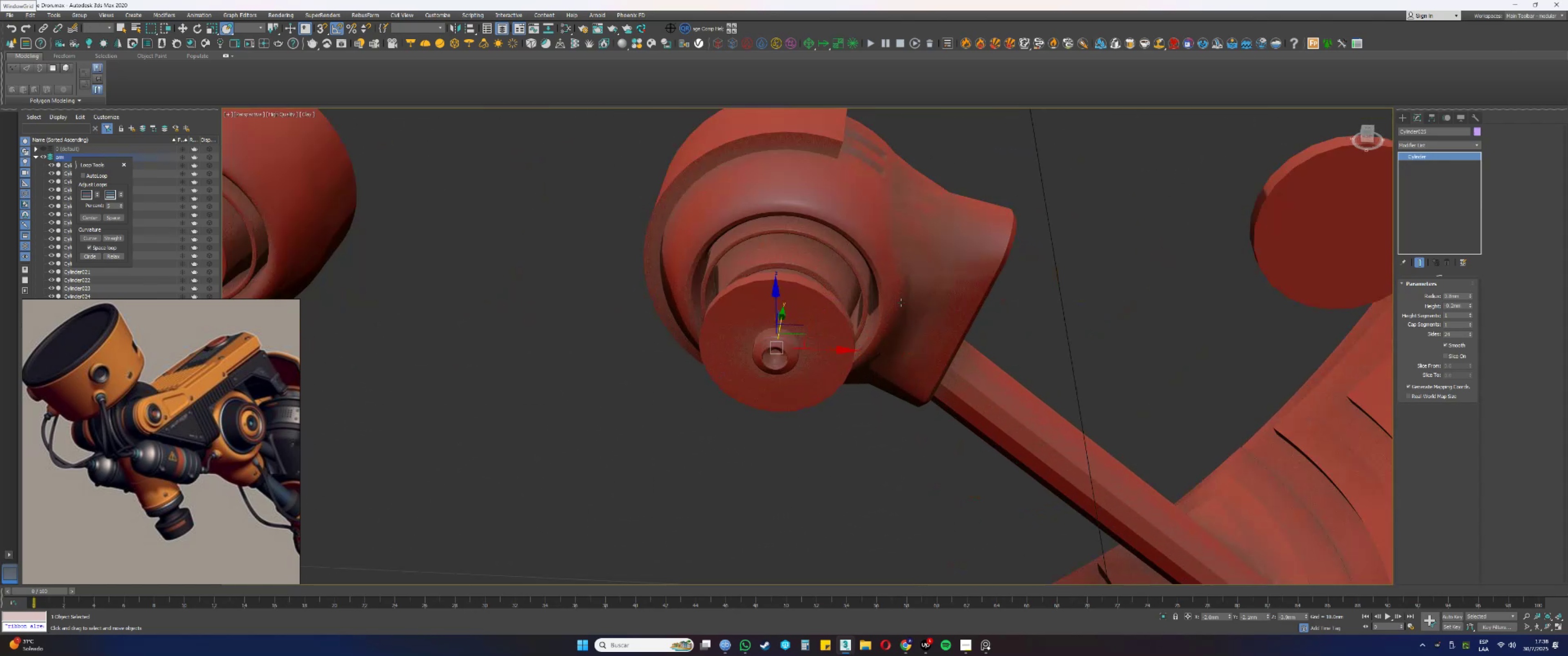 
hold_key(key=AltLeft, duration=0.43)
 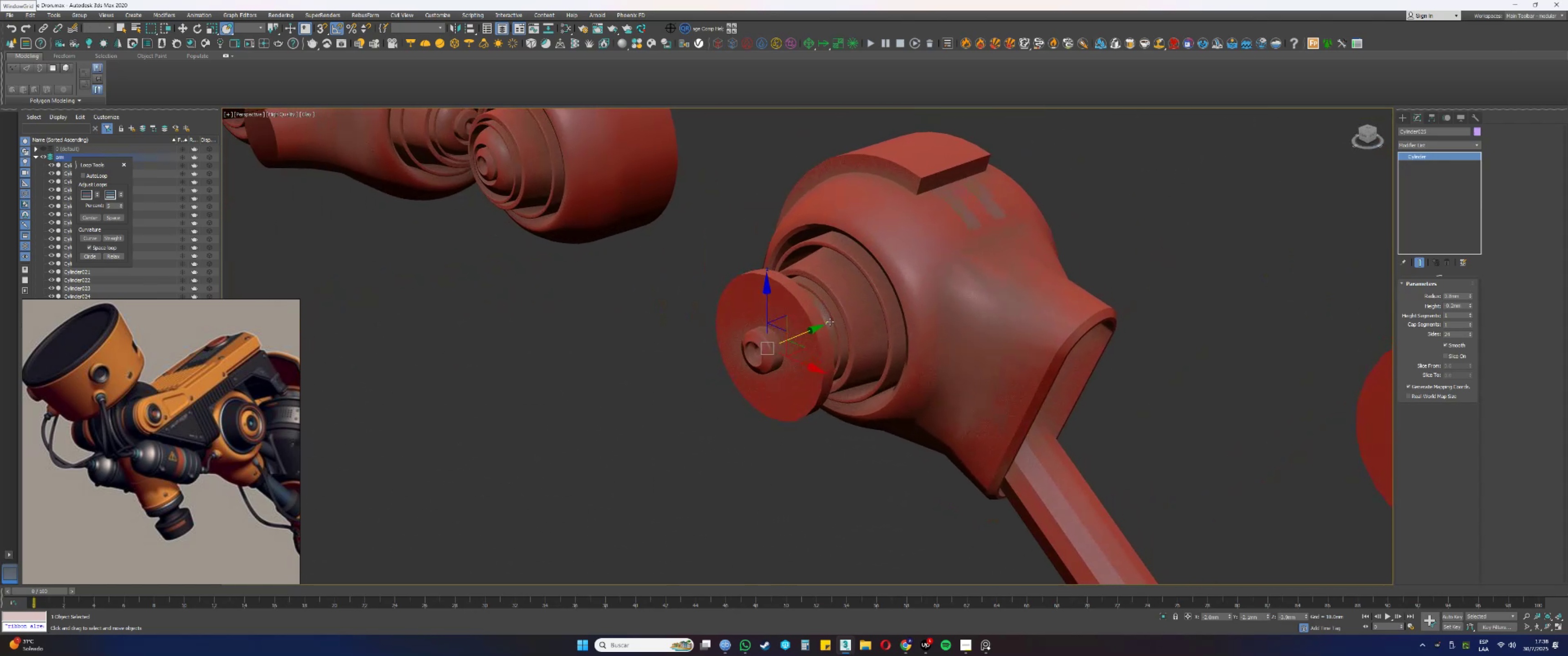 
hold_key(key=AltLeft, duration=0.42)
 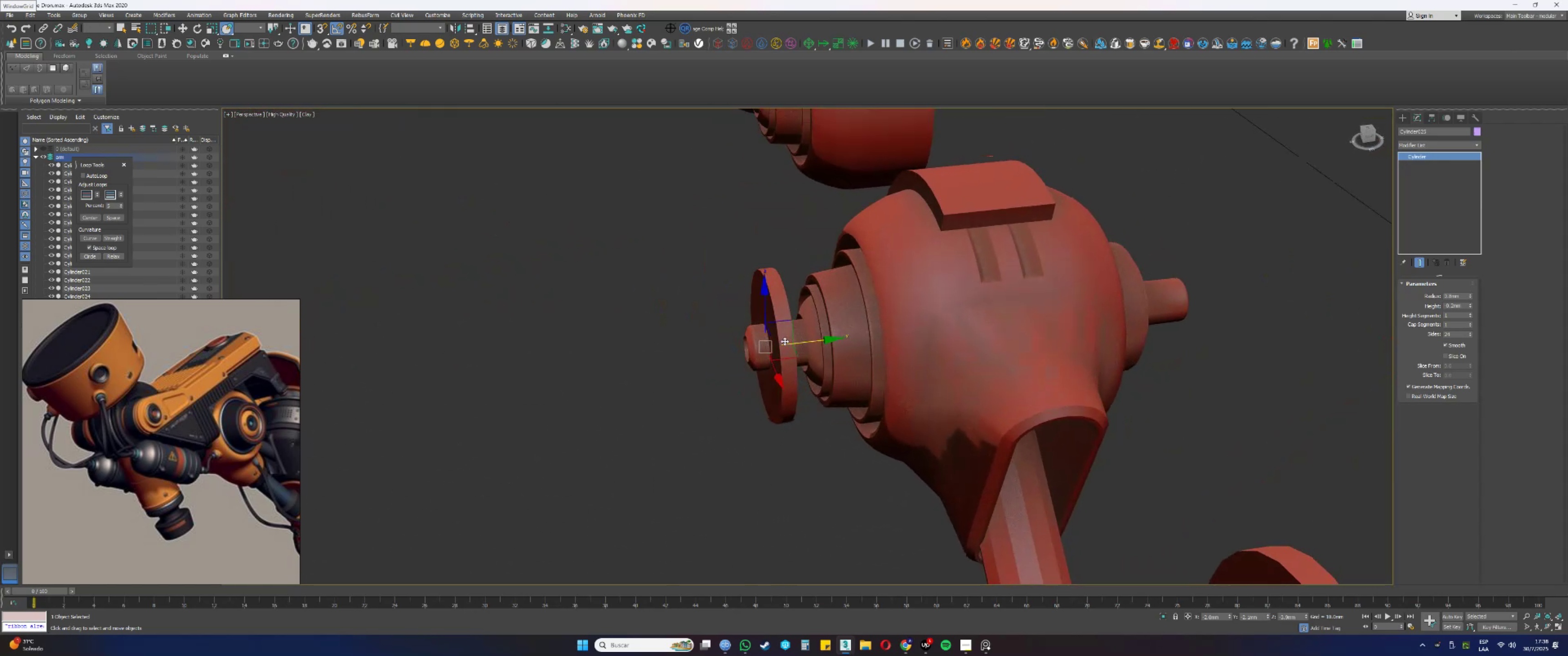 
hold_key(key=AltLeft, duration=0.31)
 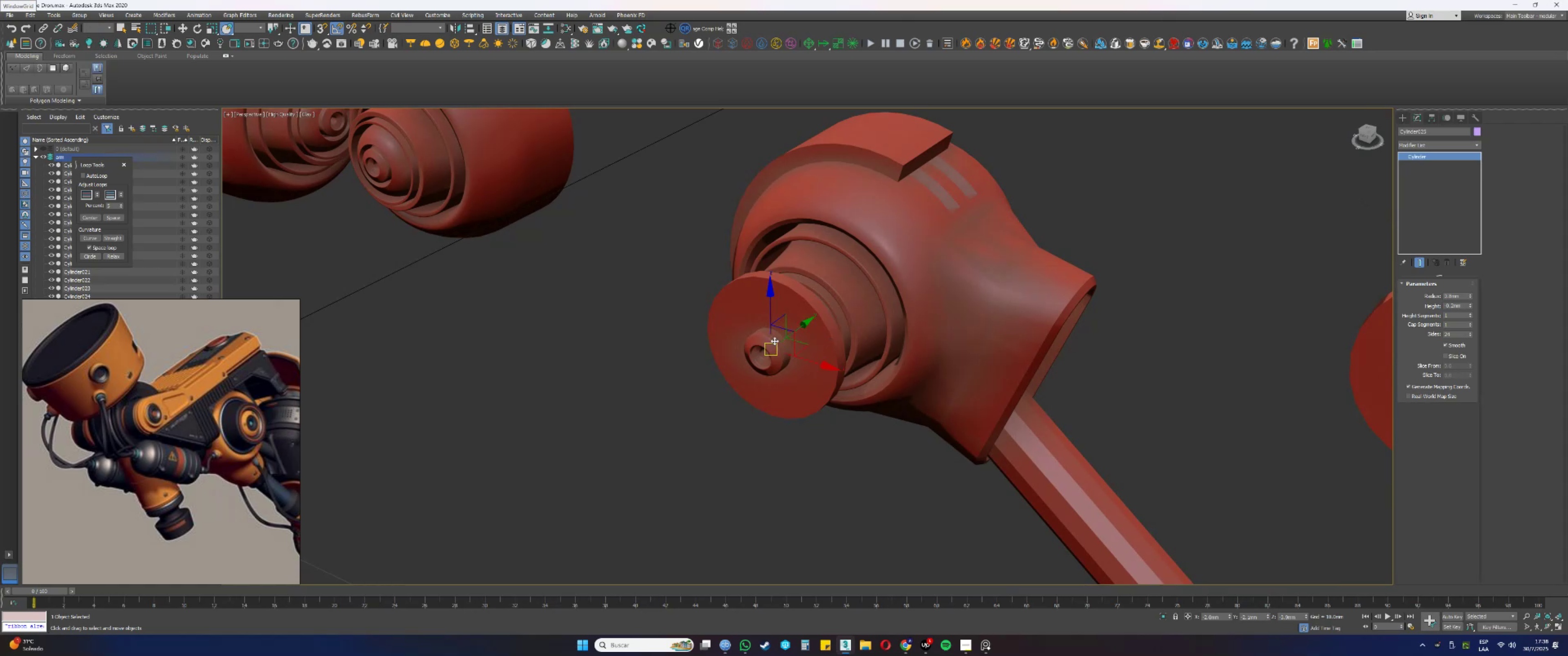 
wait(6.82)
 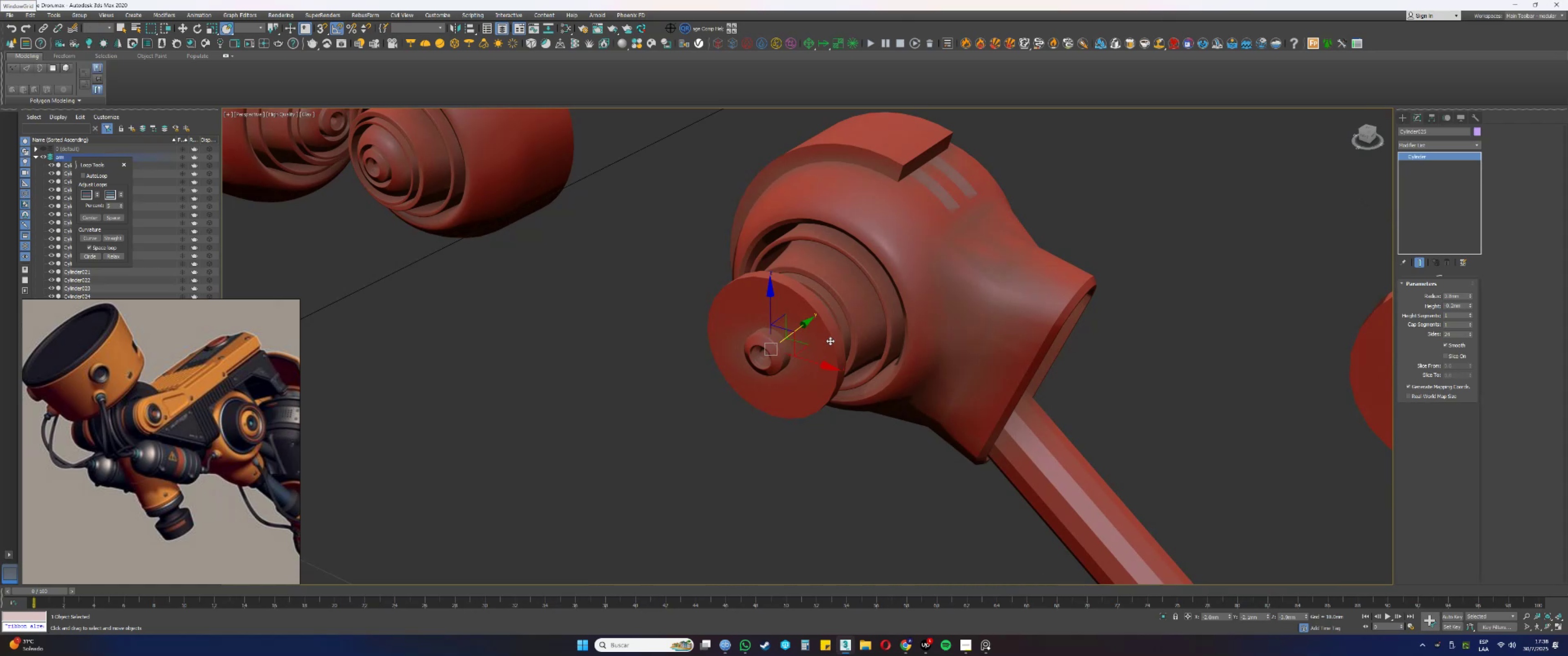 
key(F4)
 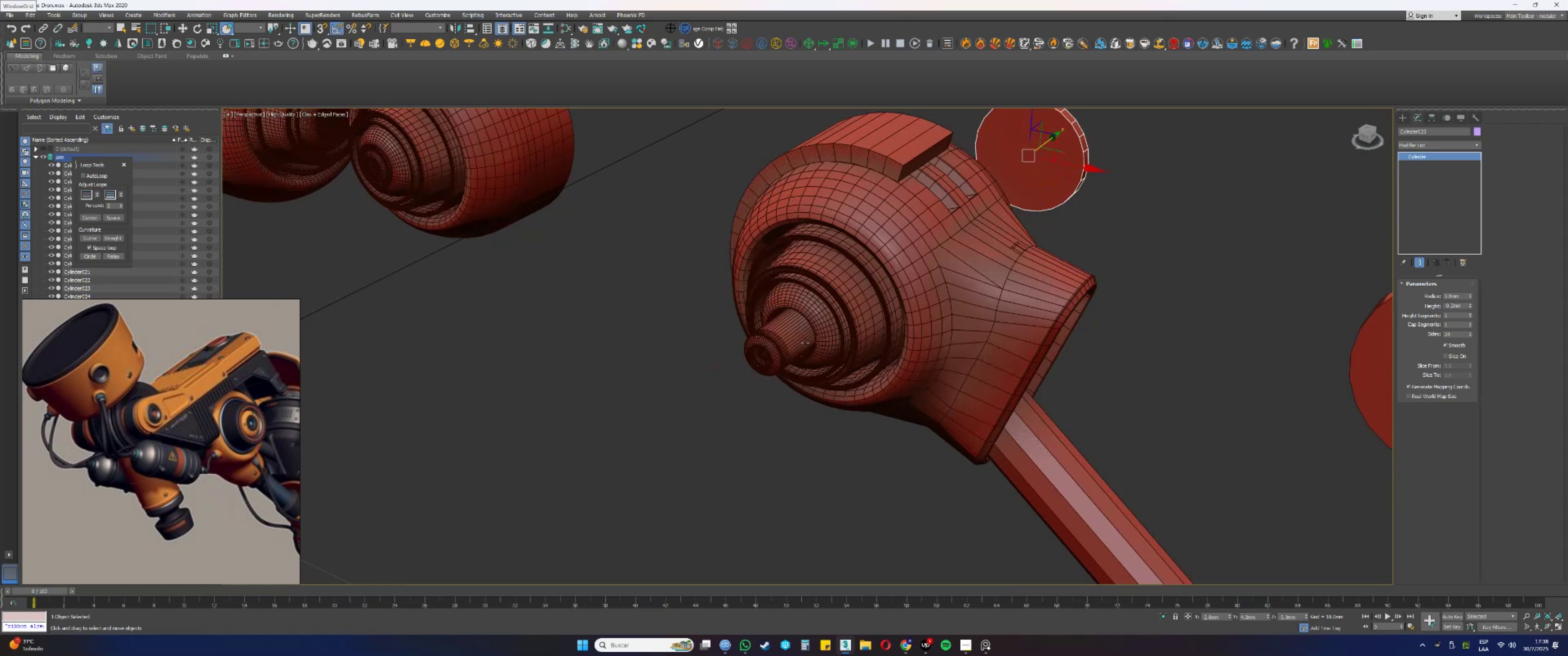 
left_click([790, 339])
 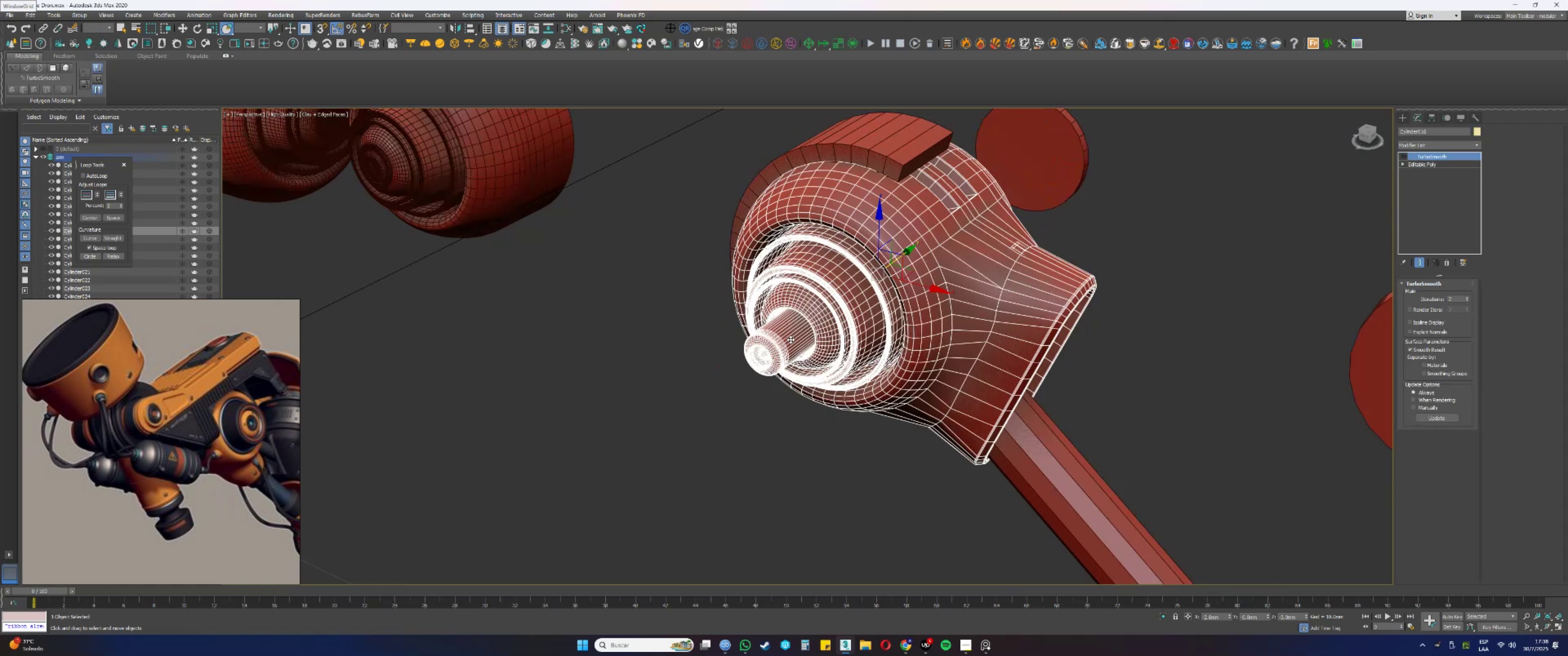 
hold_key(key=AltLeft, duration=0.41)
 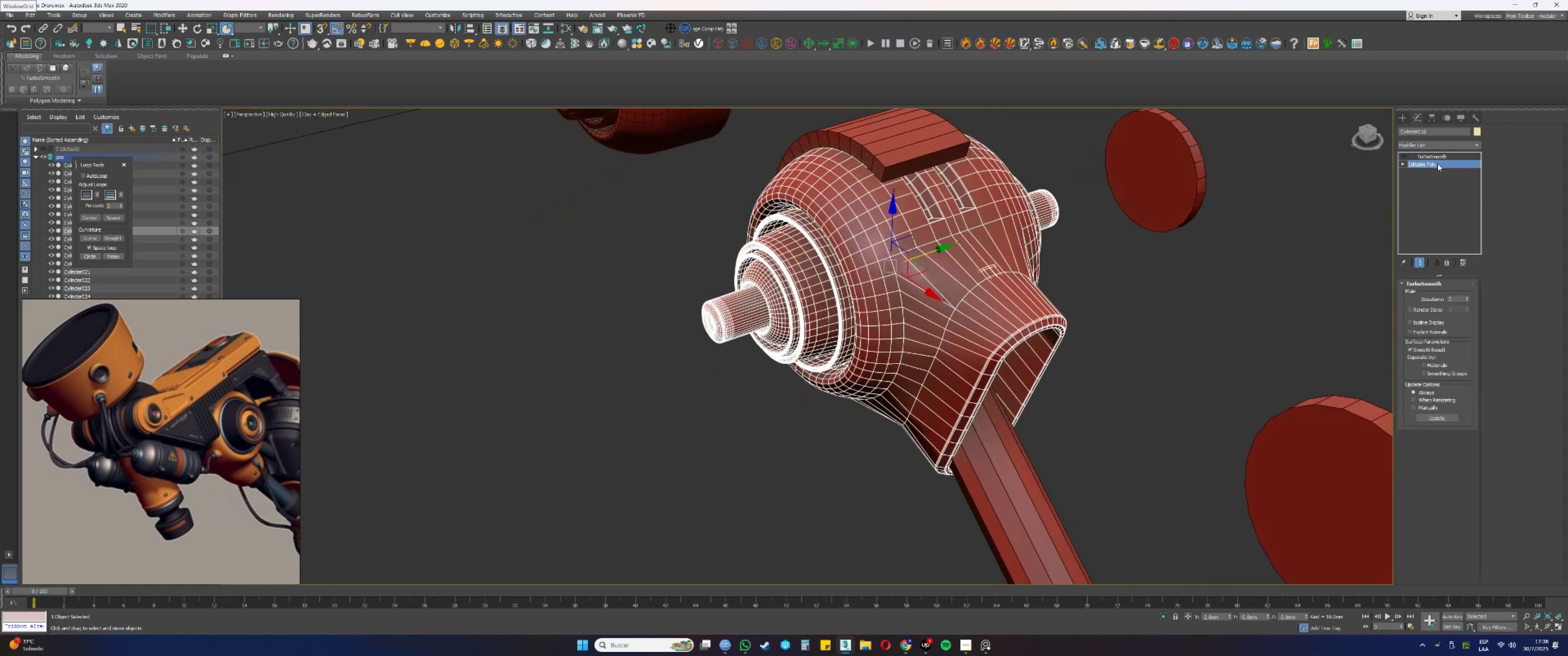 
scroll: coordinate [721, 299], scroll_direction: up, amount: 5.0
 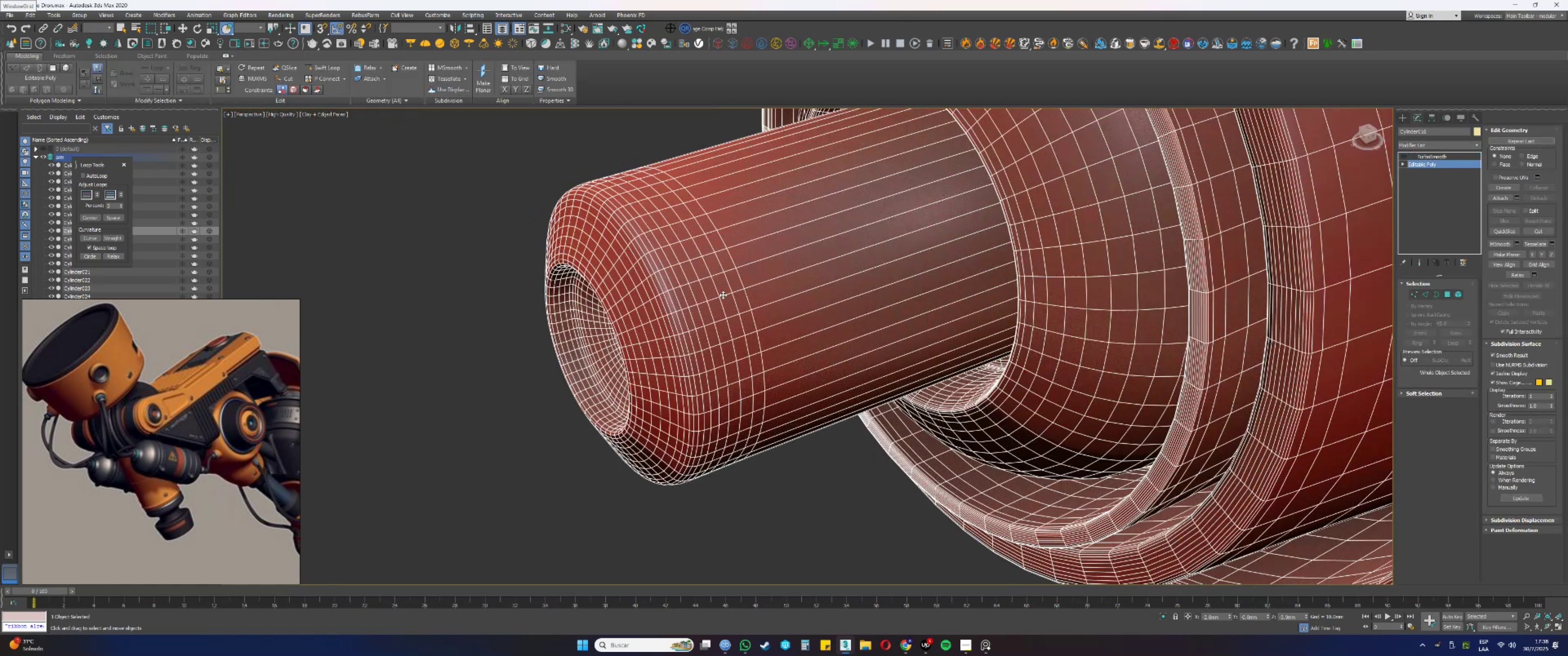 
key(4)
 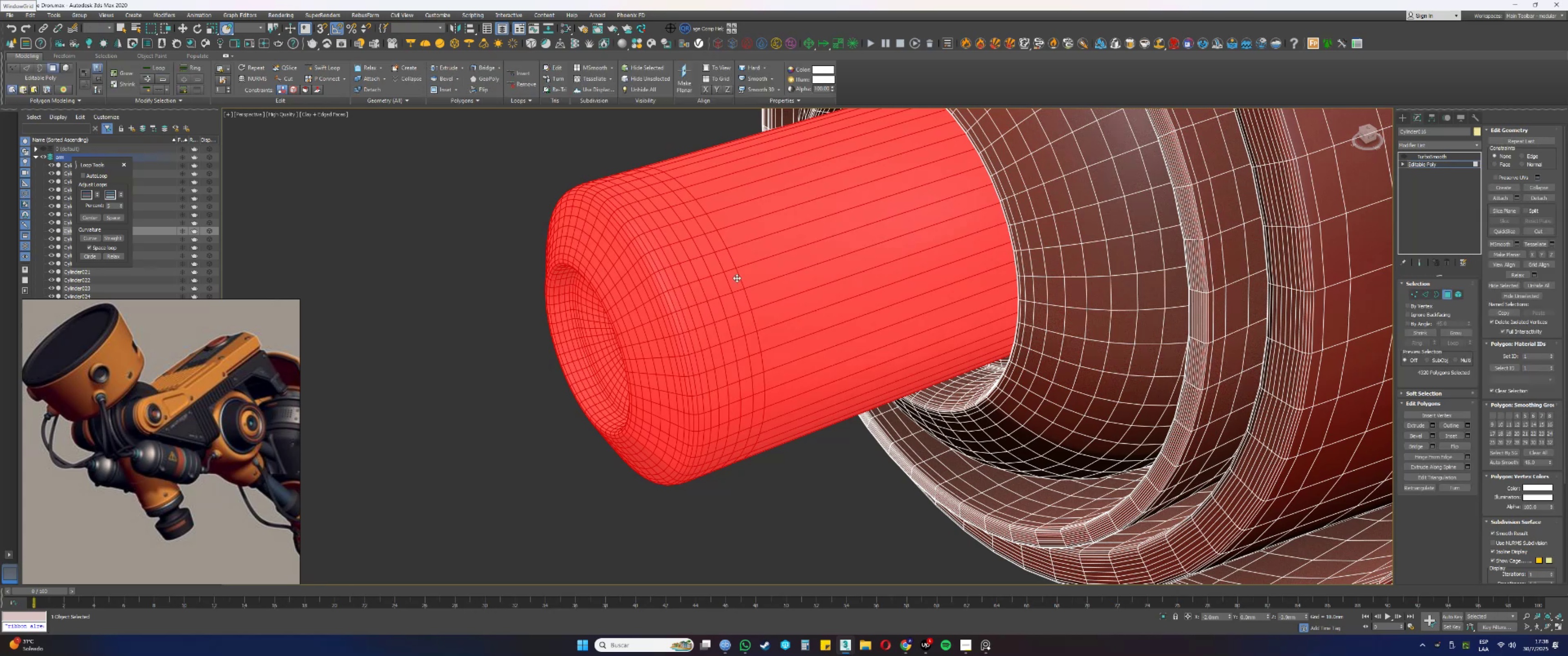 
key(Shift+ShiftLeft)
 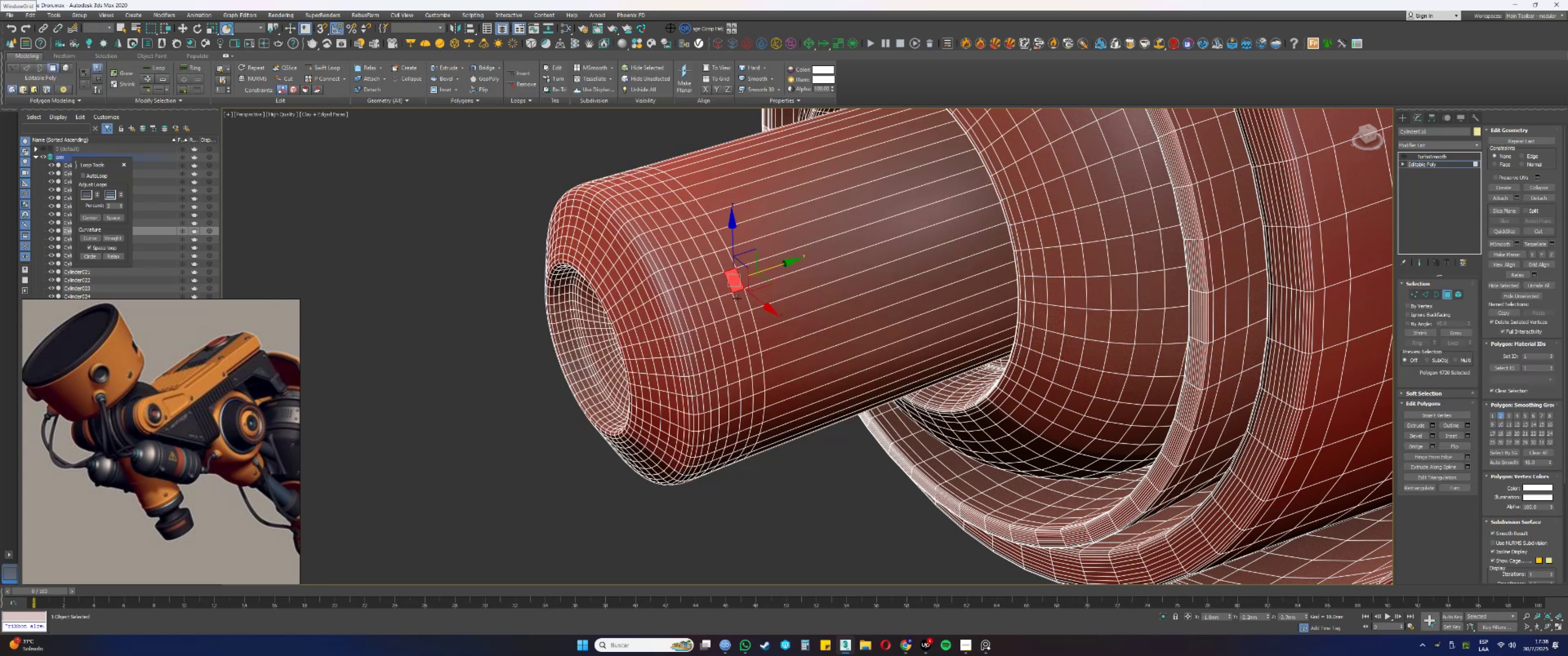 
double_click([739, 302])
 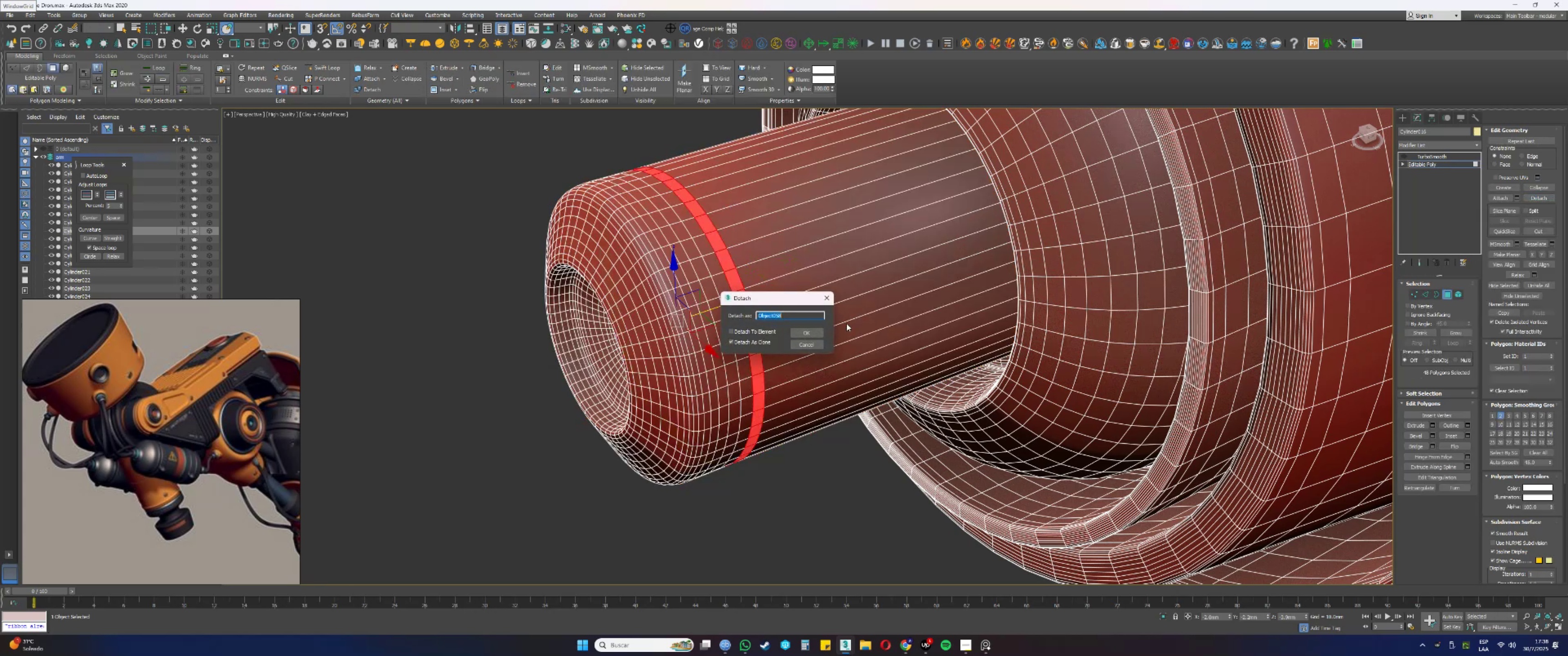 
left_click([805, 330])
 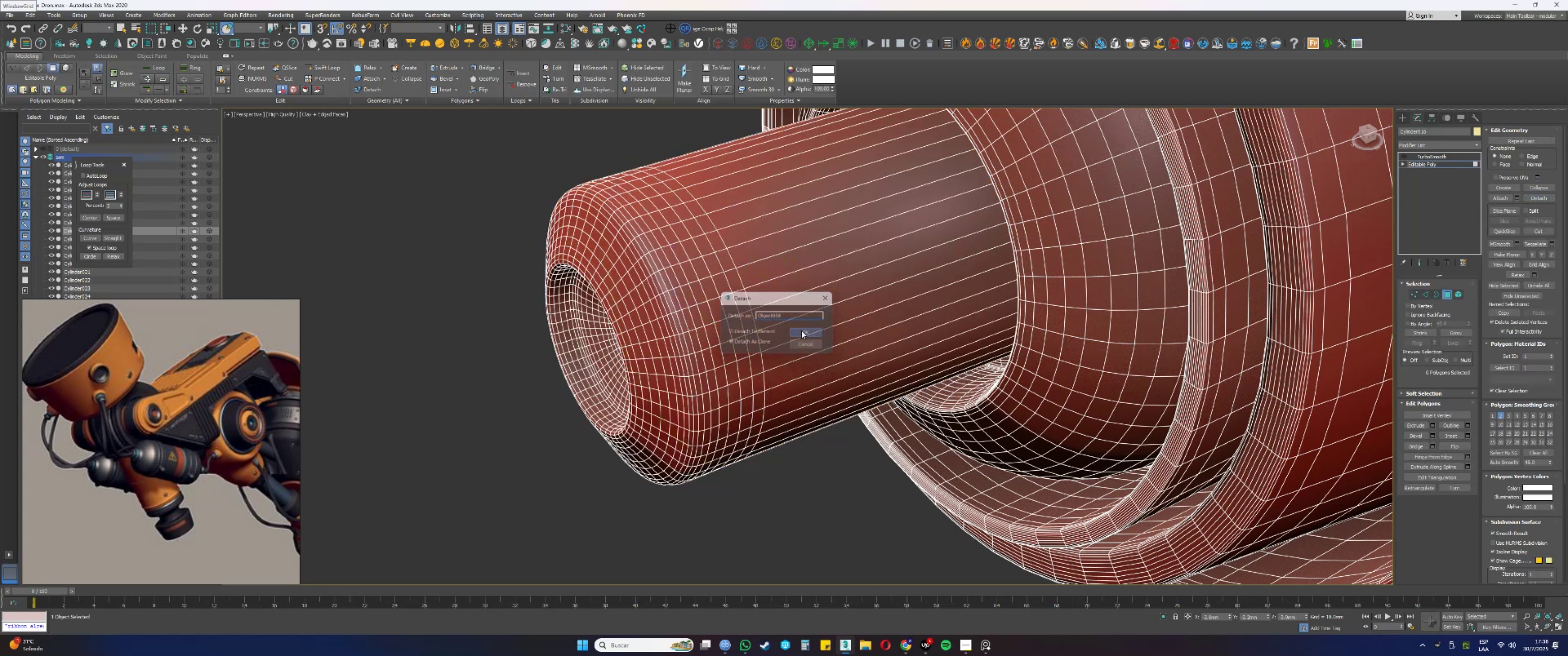 
key(4)
 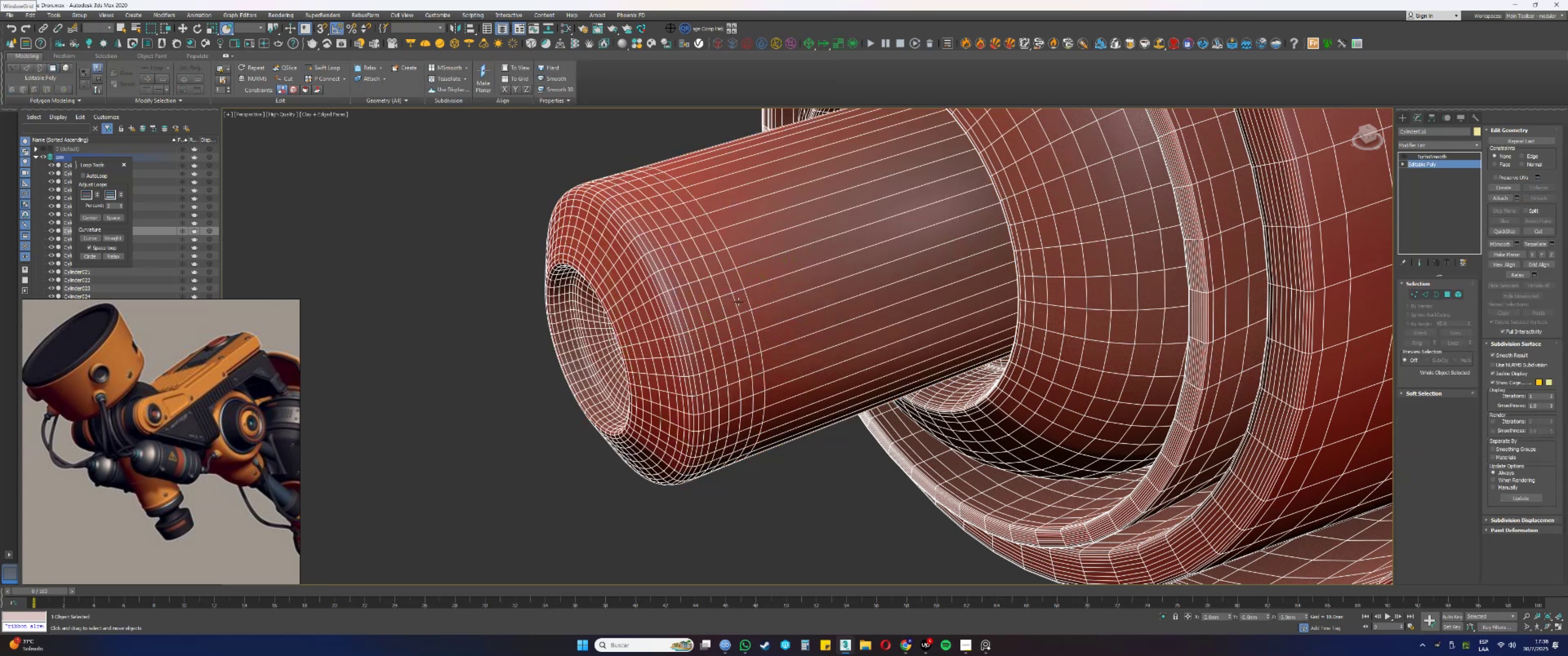 
left_click([738, 301])
 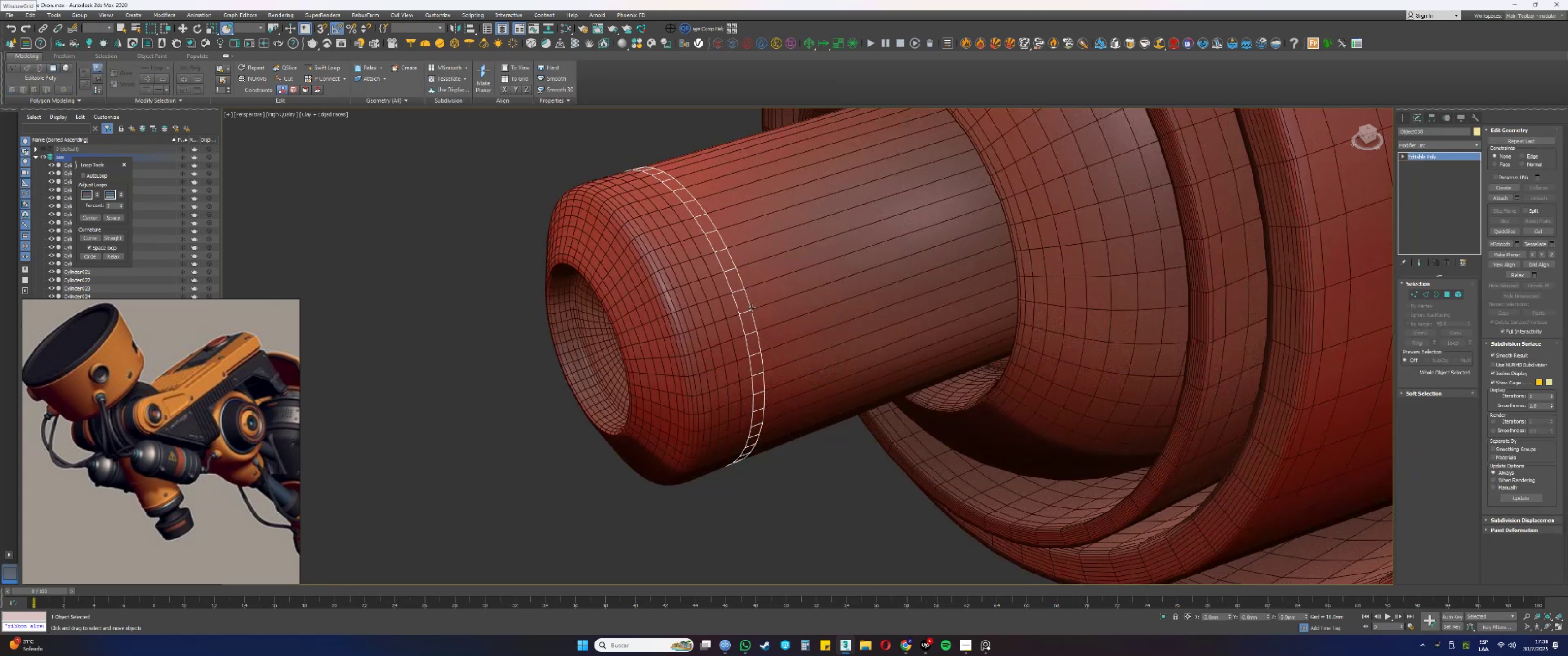 
key(2)
 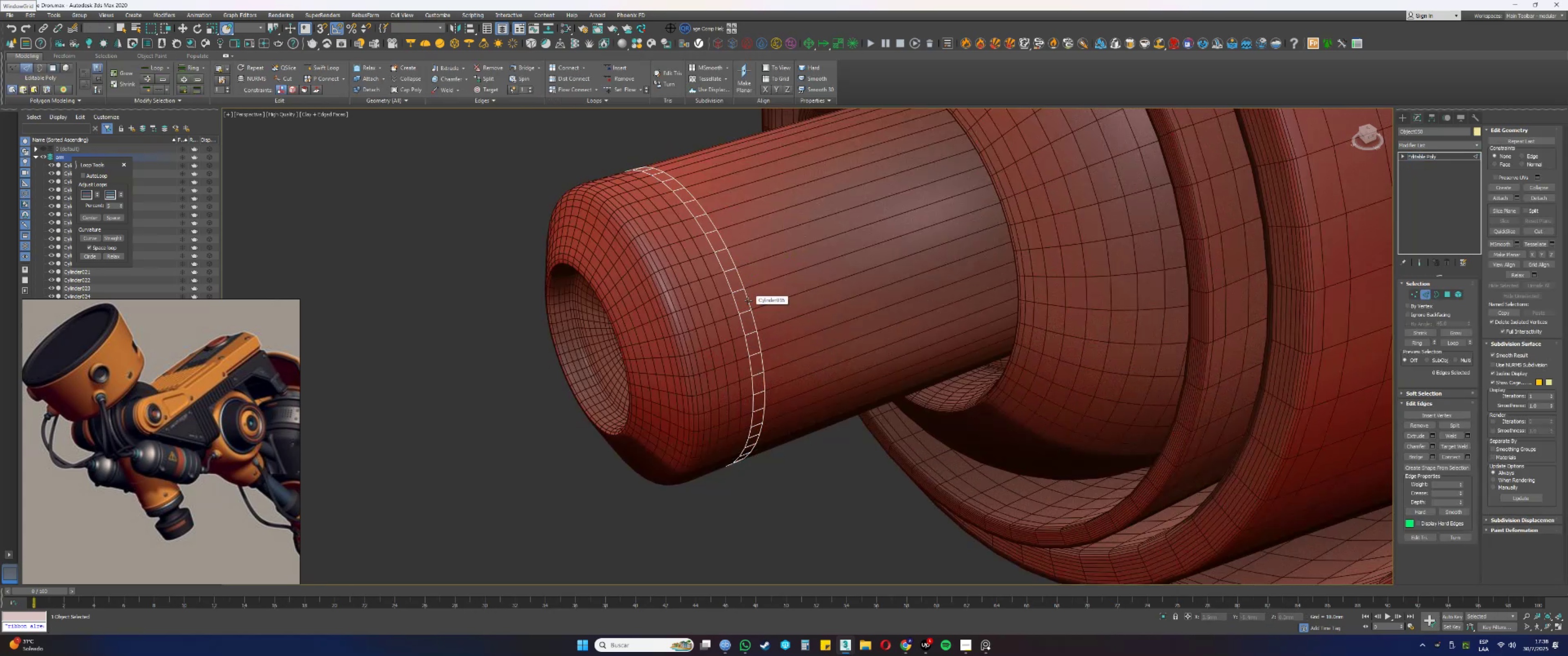 
double_click([748, 300])
 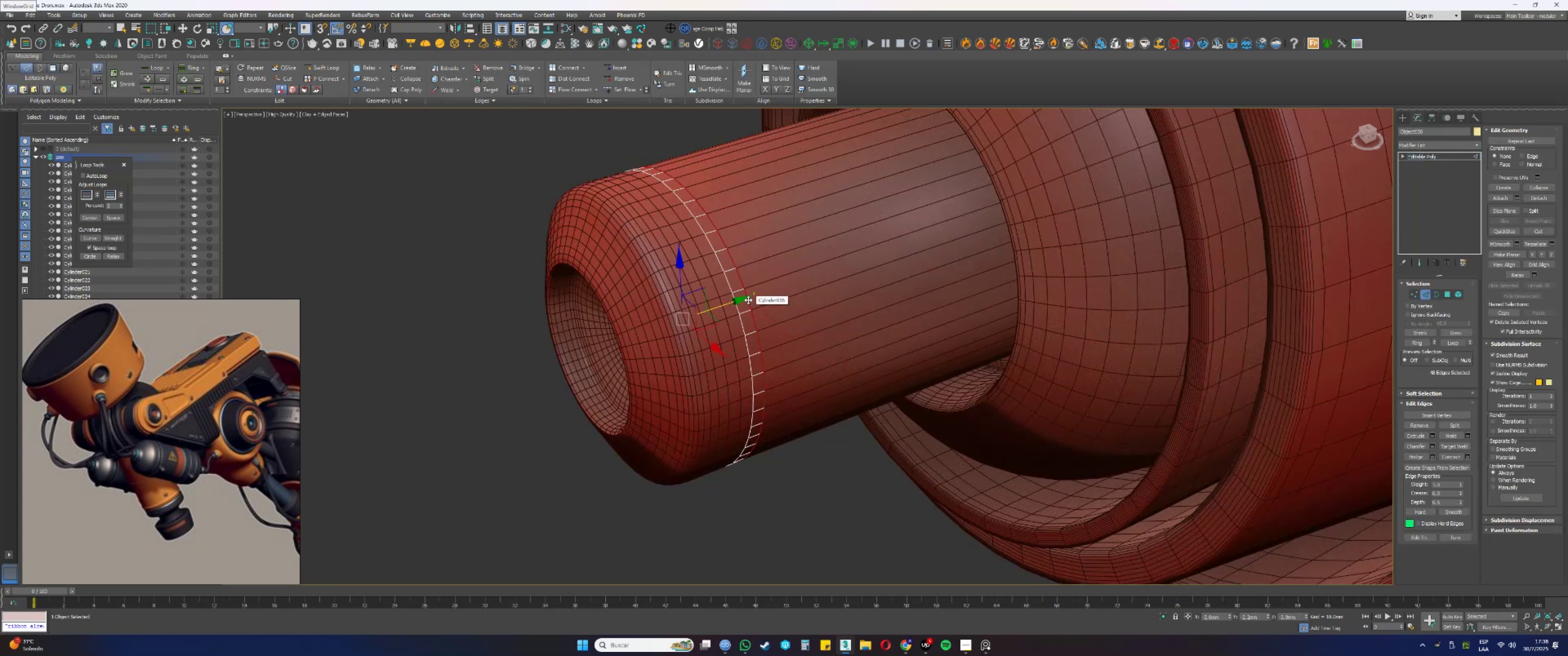 
scroll: coordinate [748, 300], scroll_direction: down, amount: 2.0
 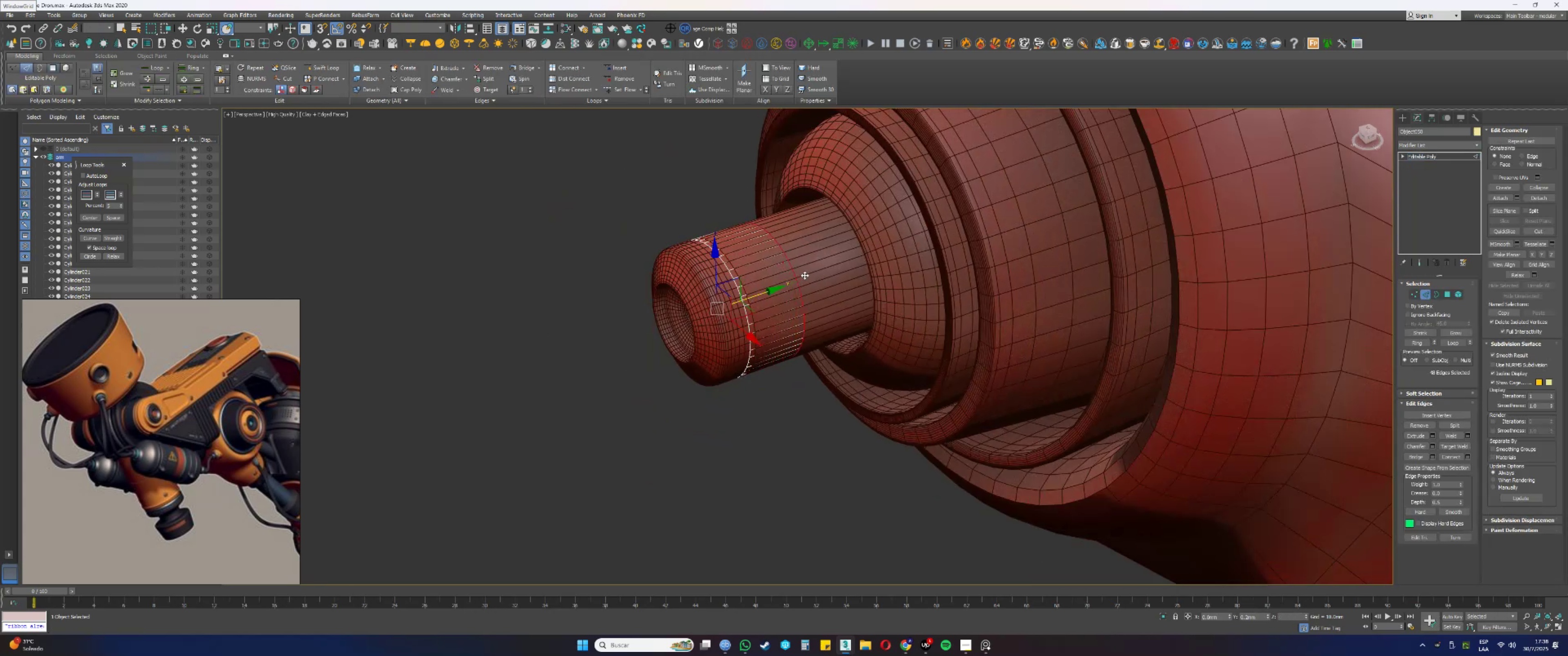 
hold_key(key=AltLeft, duration=0.49)
 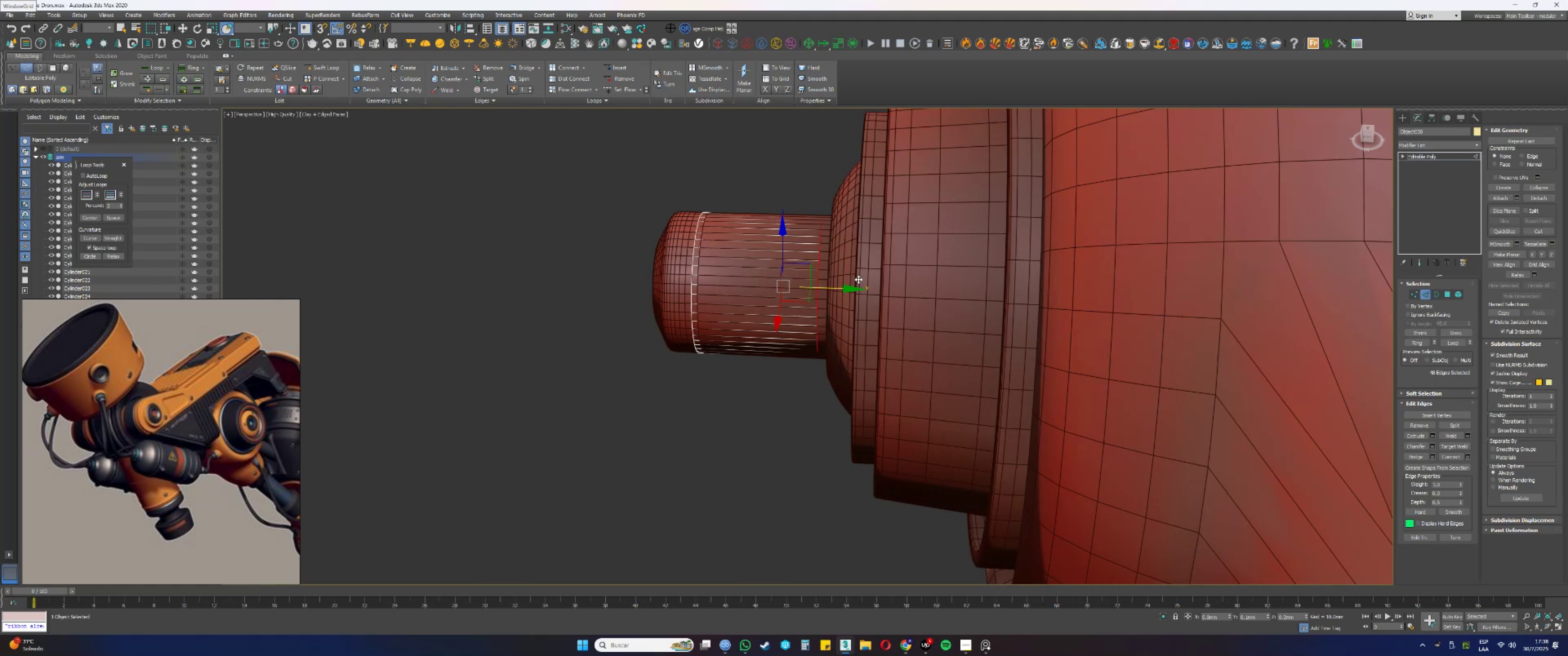 
hold_key(key=AltLeft, duration=1.52)
 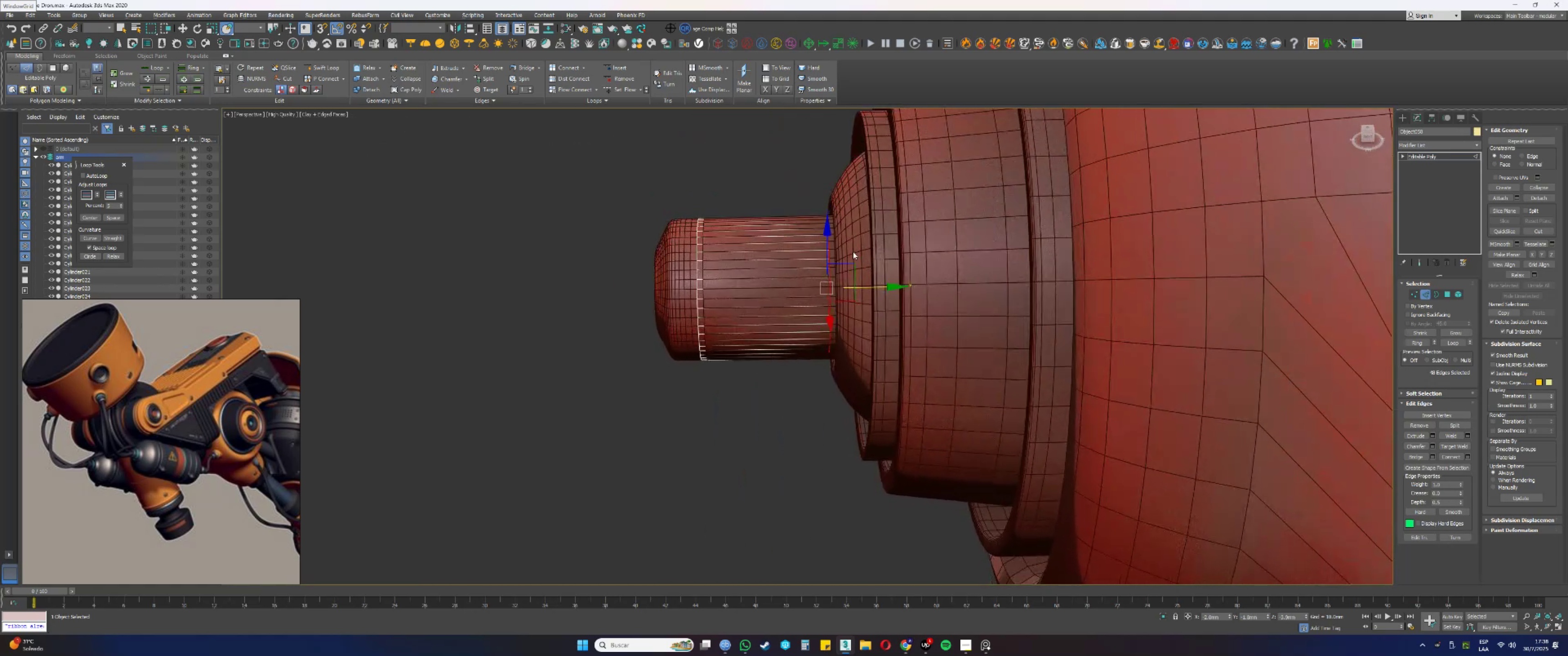 
scroll: coordinate [805, 241], scroll_direction: up, amount: 3.0
 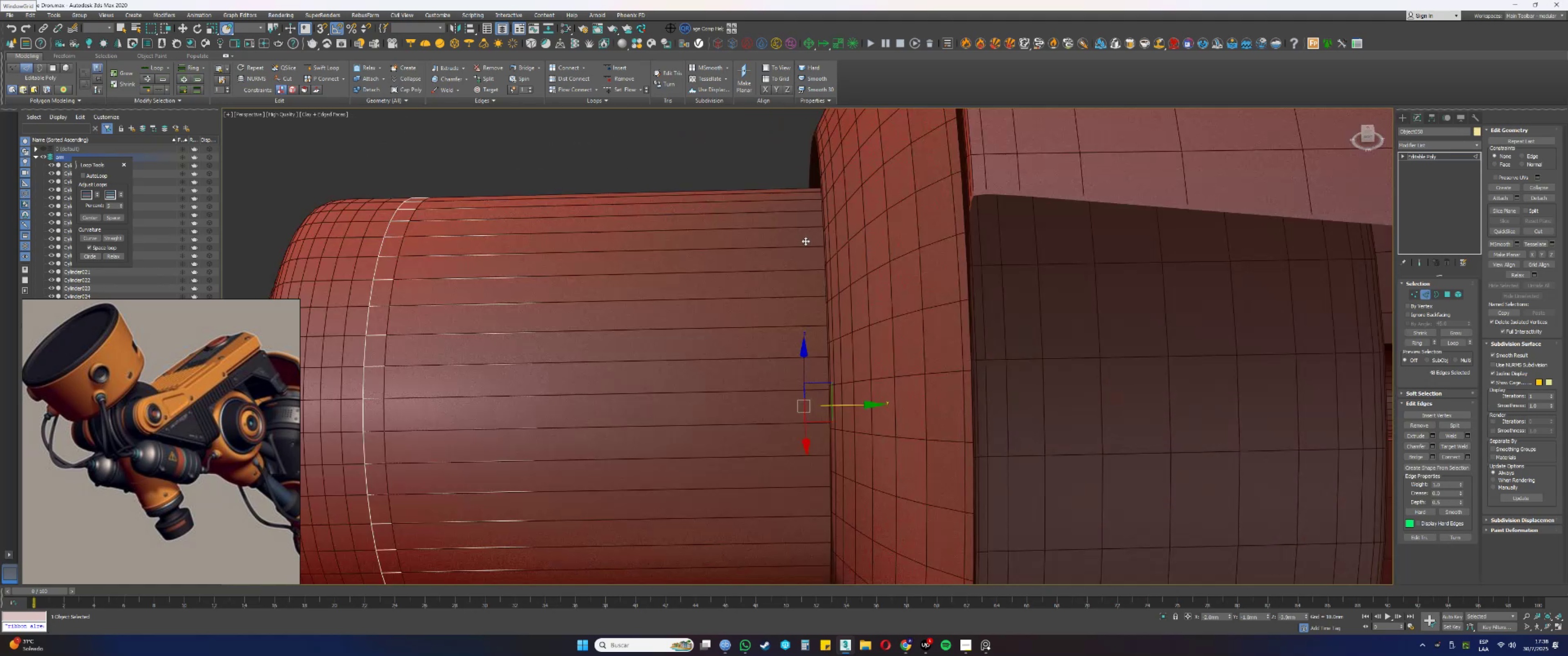 
hold_key(key=AltLeft, duration=1.1)
 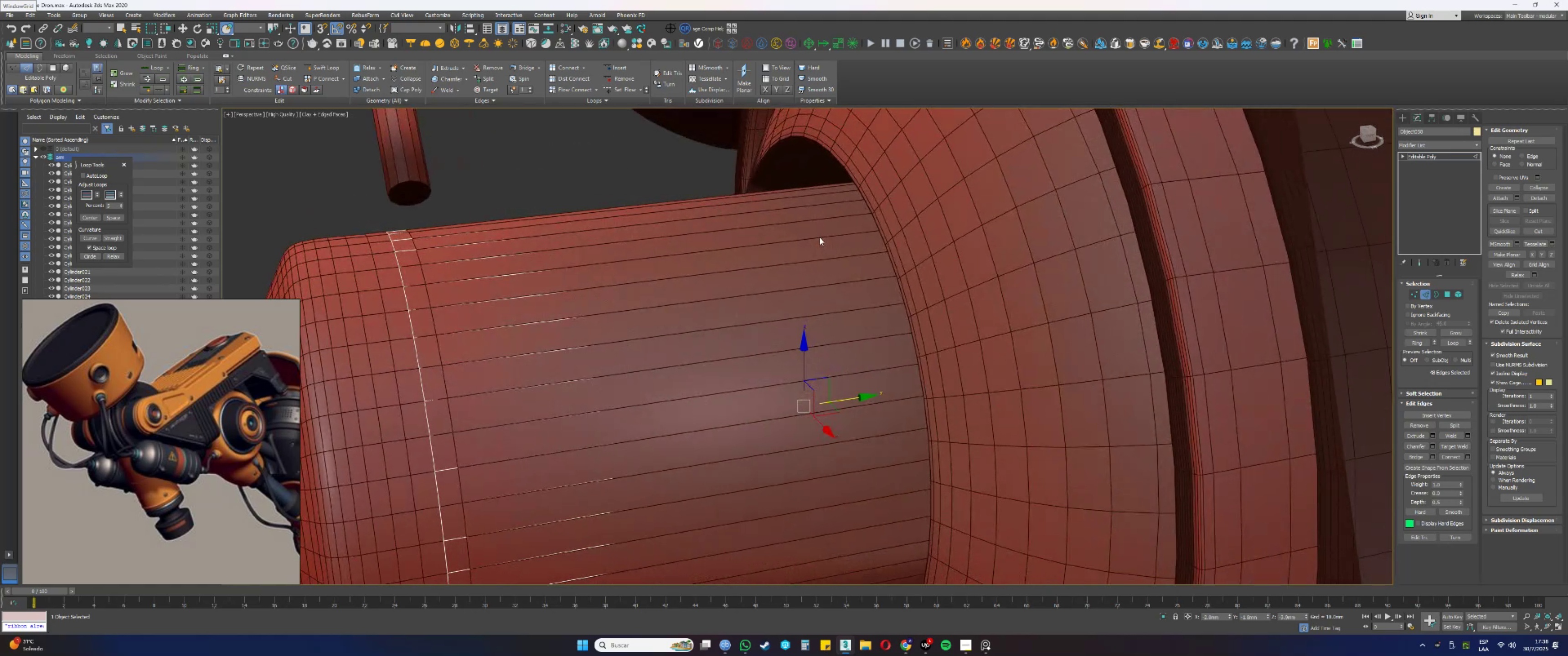 
scroll: coordinate [820, 237], scroll_direction: down, amount: 1.0
 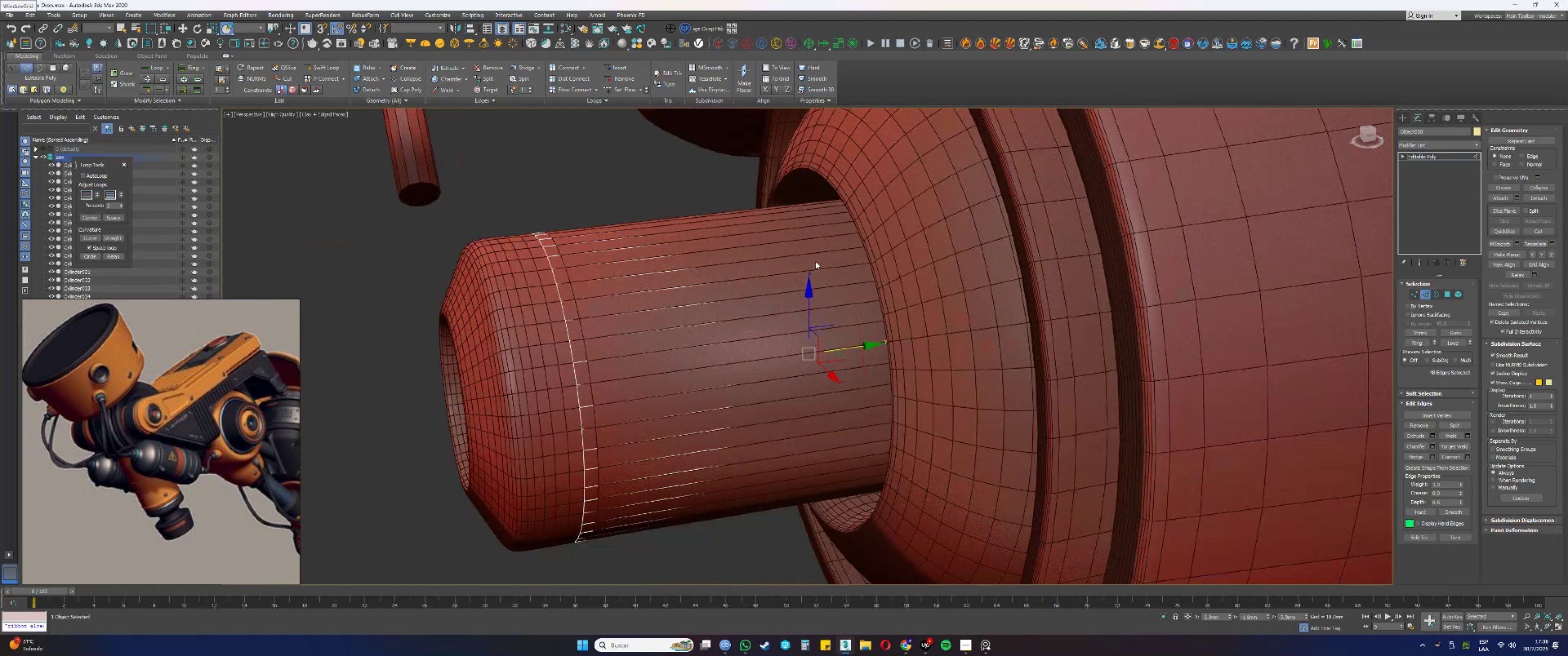 
hold_key(key=AltLeft, duration=0.46)
 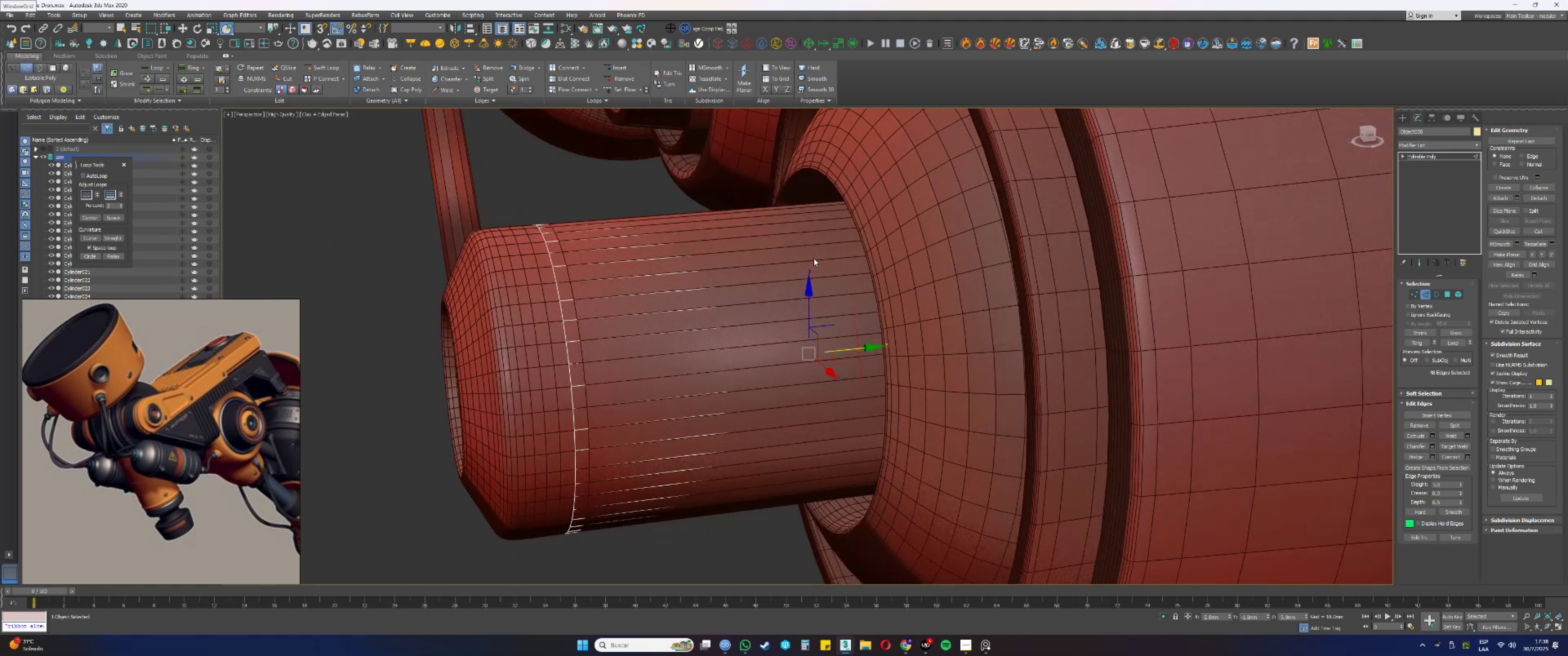 
hold_key(key=AltLeft, duration=1.52)
 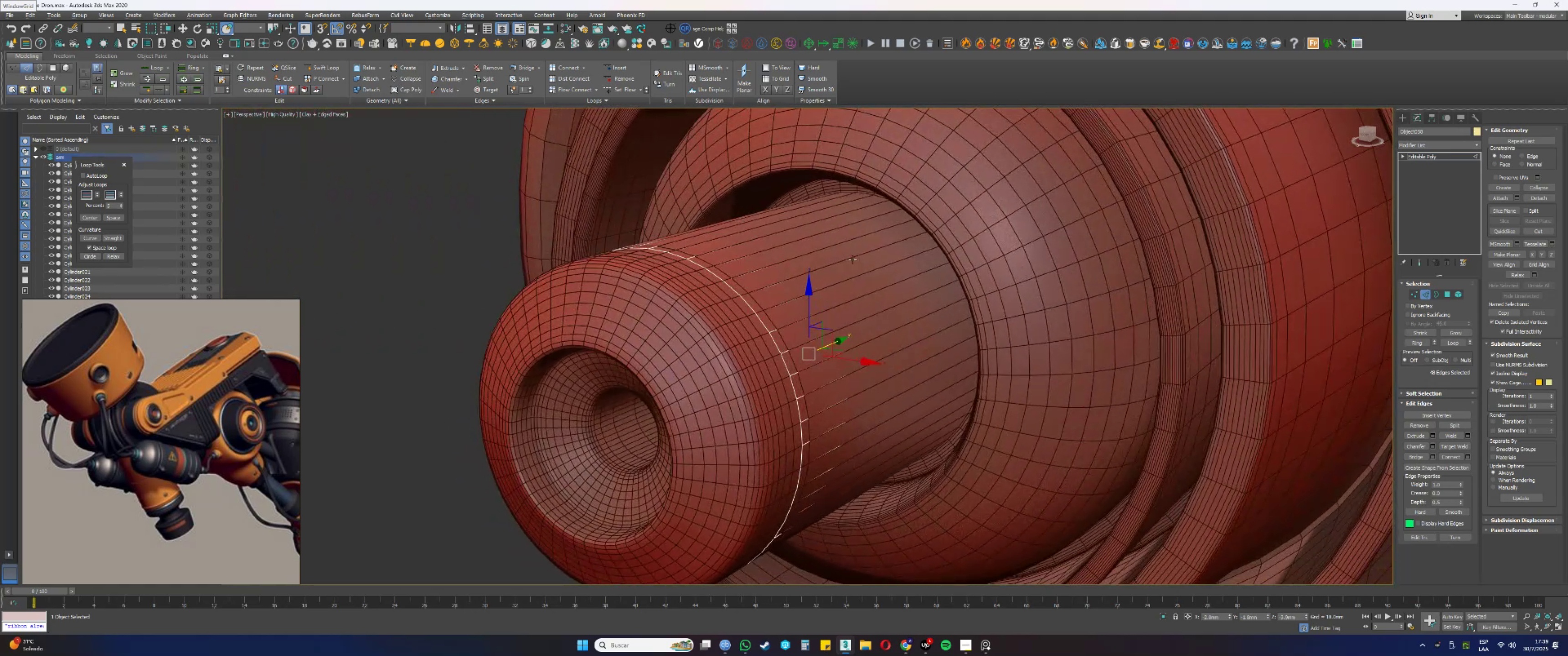 
key(Alt+AltLeft)
 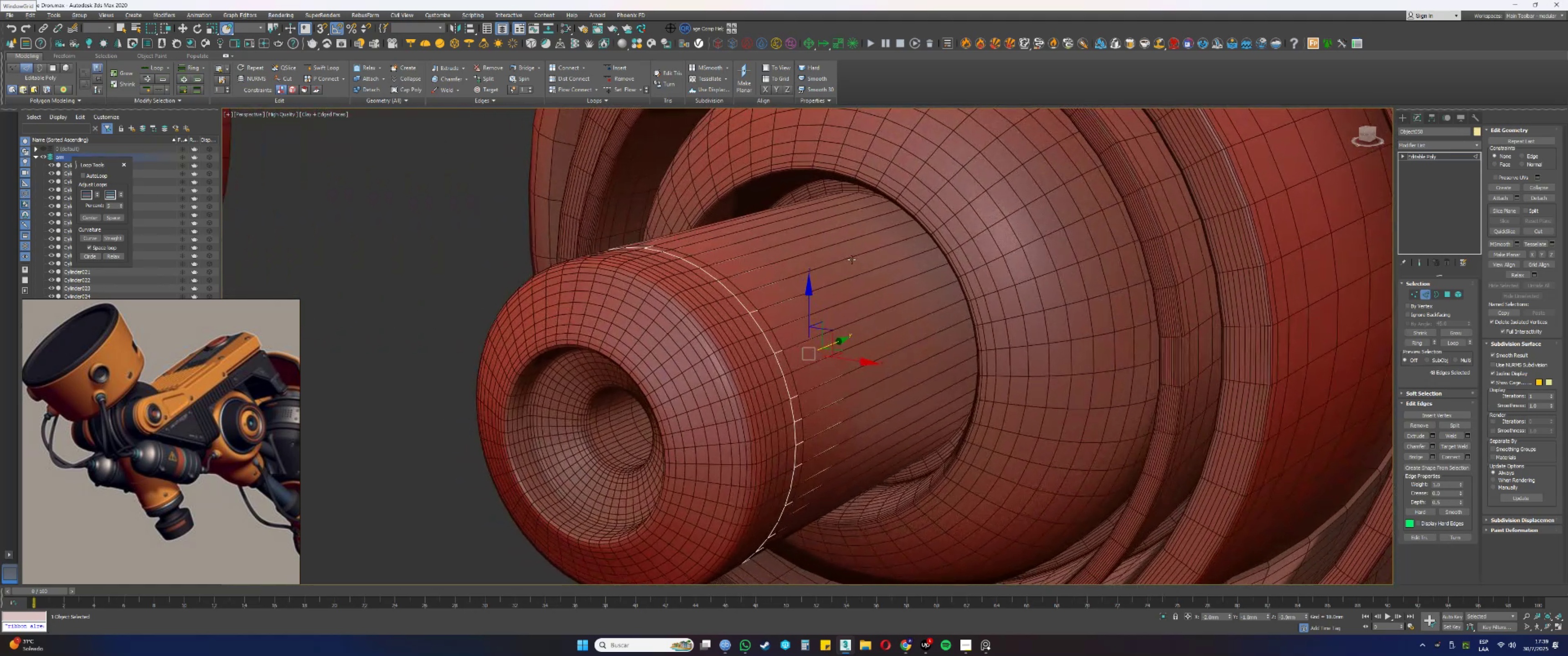 
key(Alt+AltLeft)
 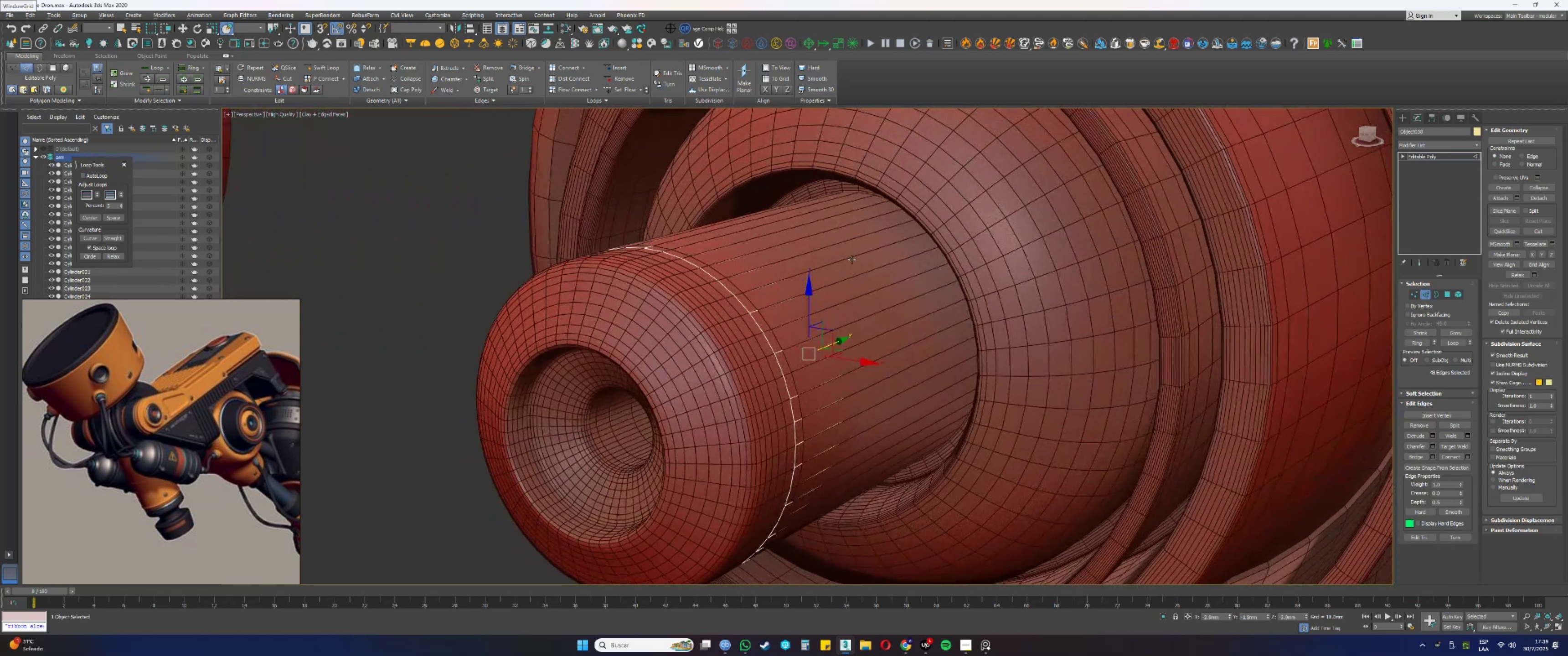 
key(Alt+AltLeft)
 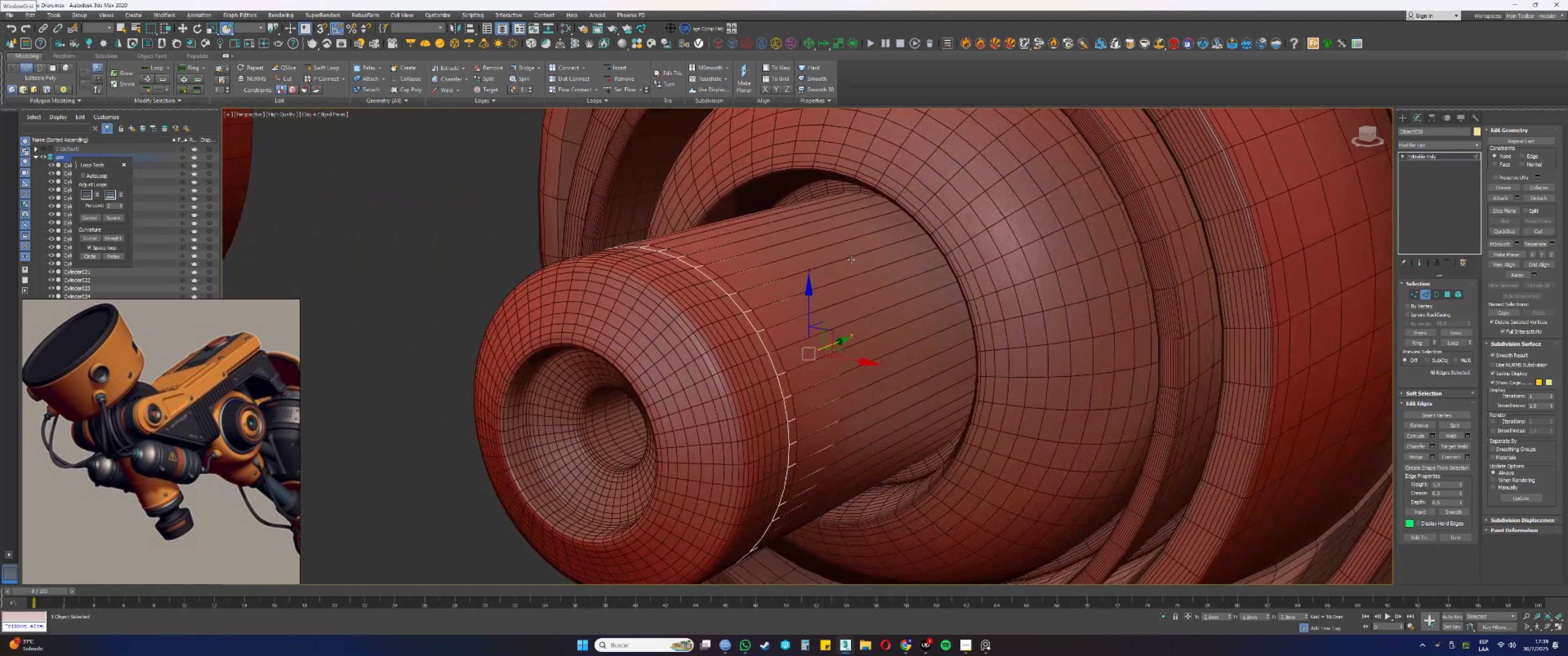 
key(Alt+AltLeft)
 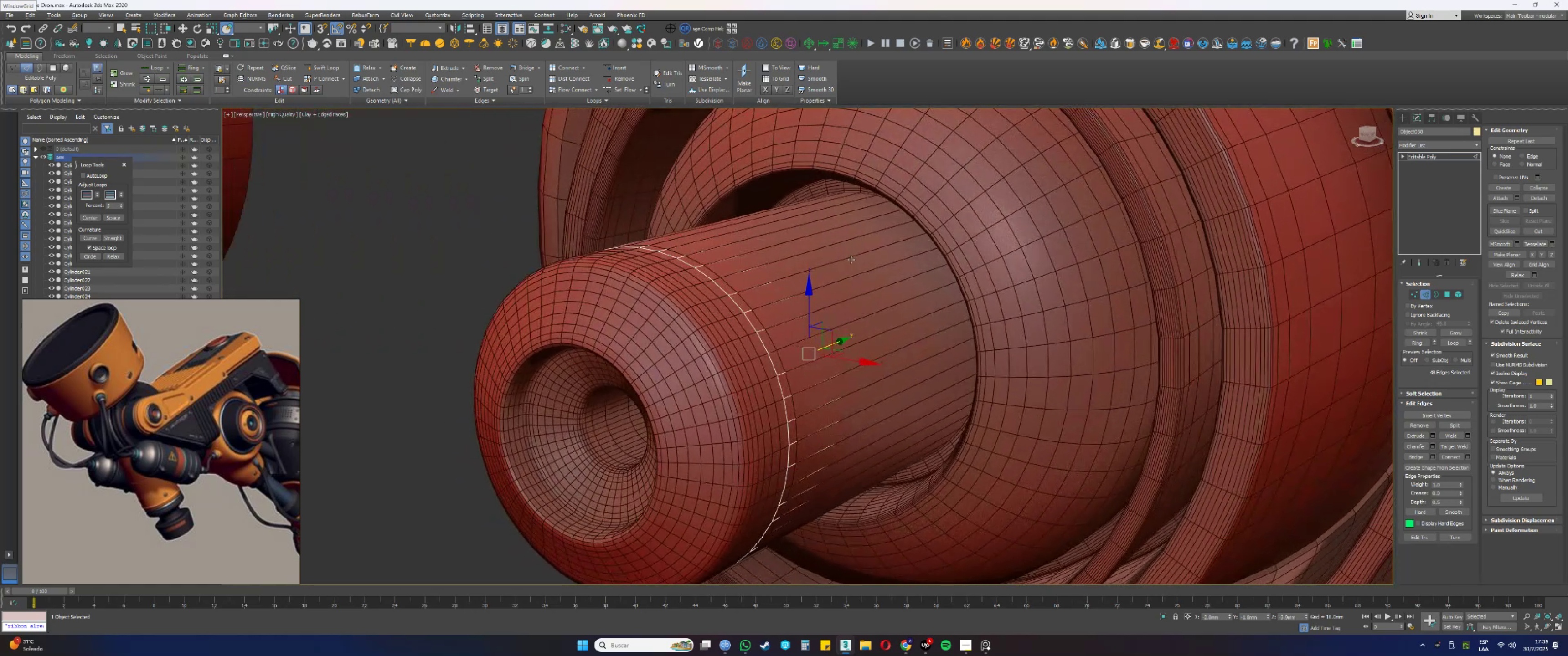 
key(Alt+AltLeft)
 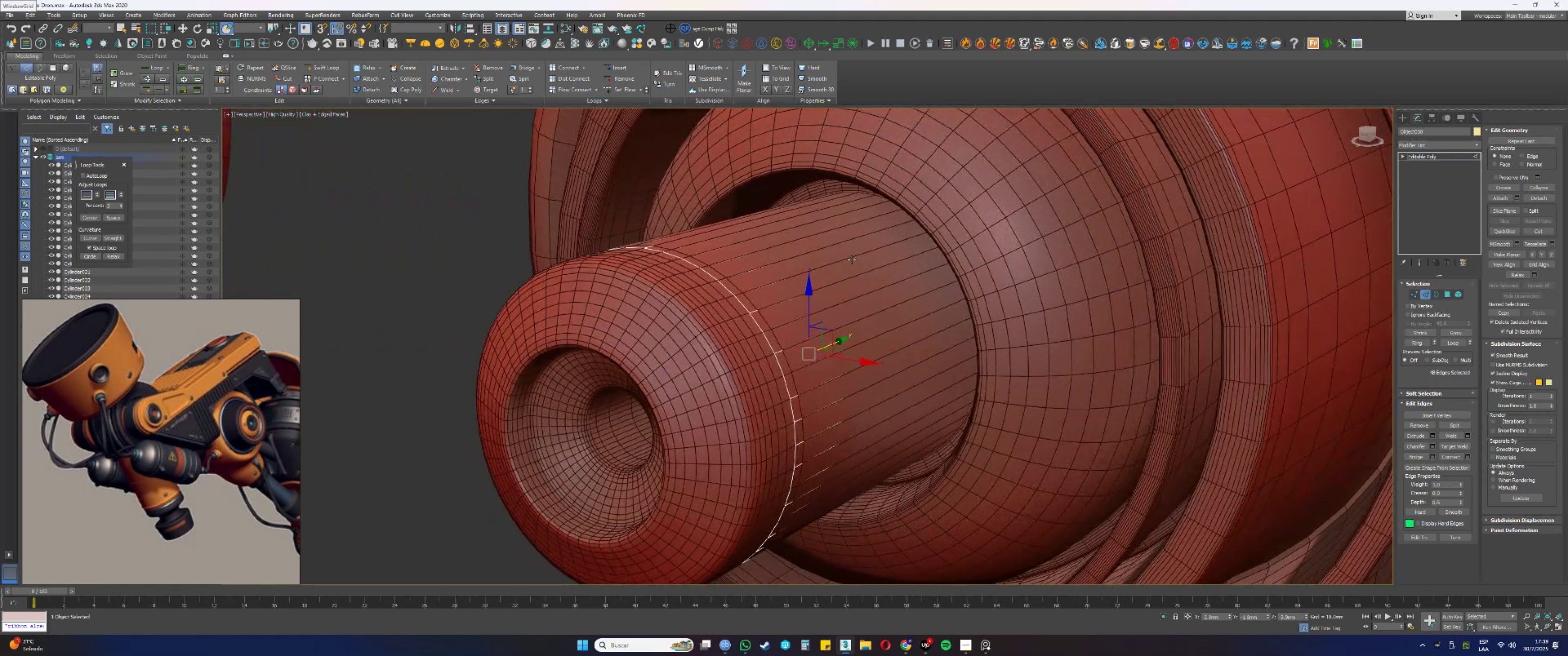 
key(Alt+AltLeft)
 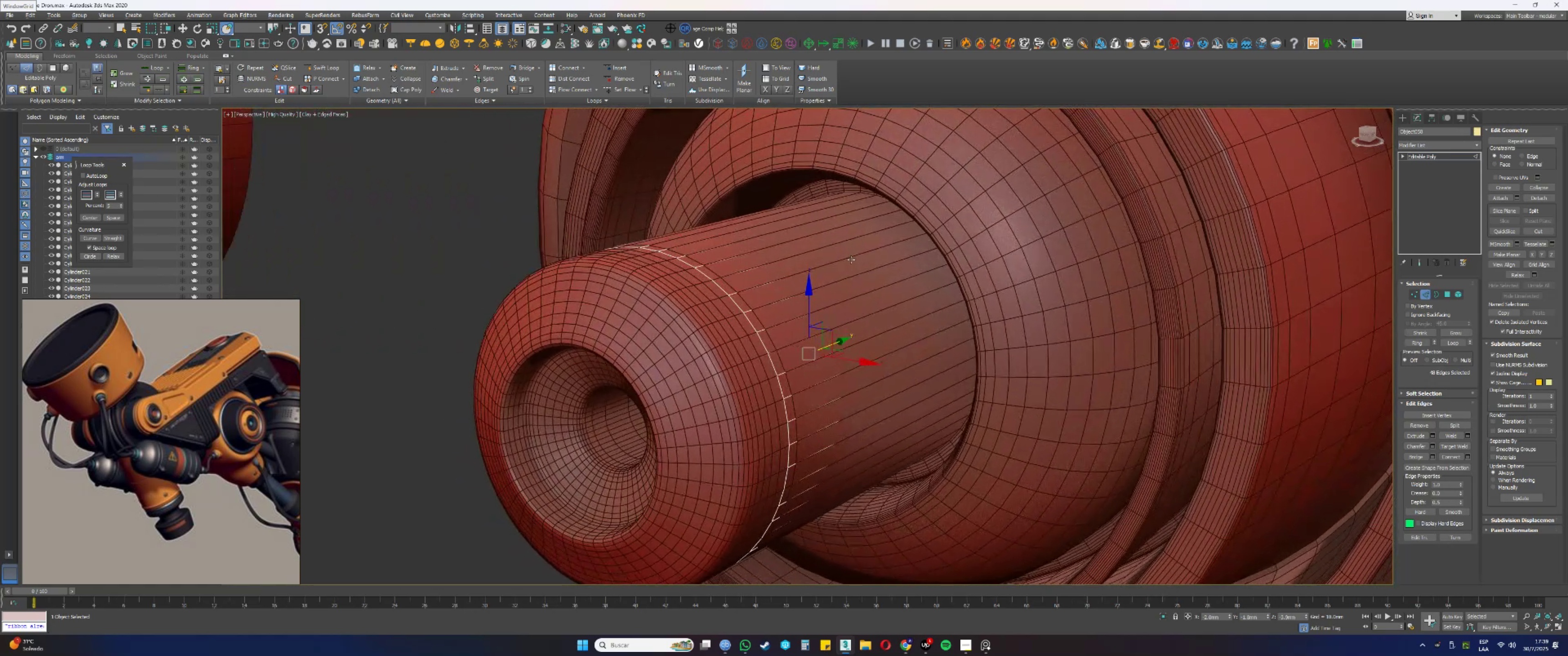 
key(Alt+AltLeft)
 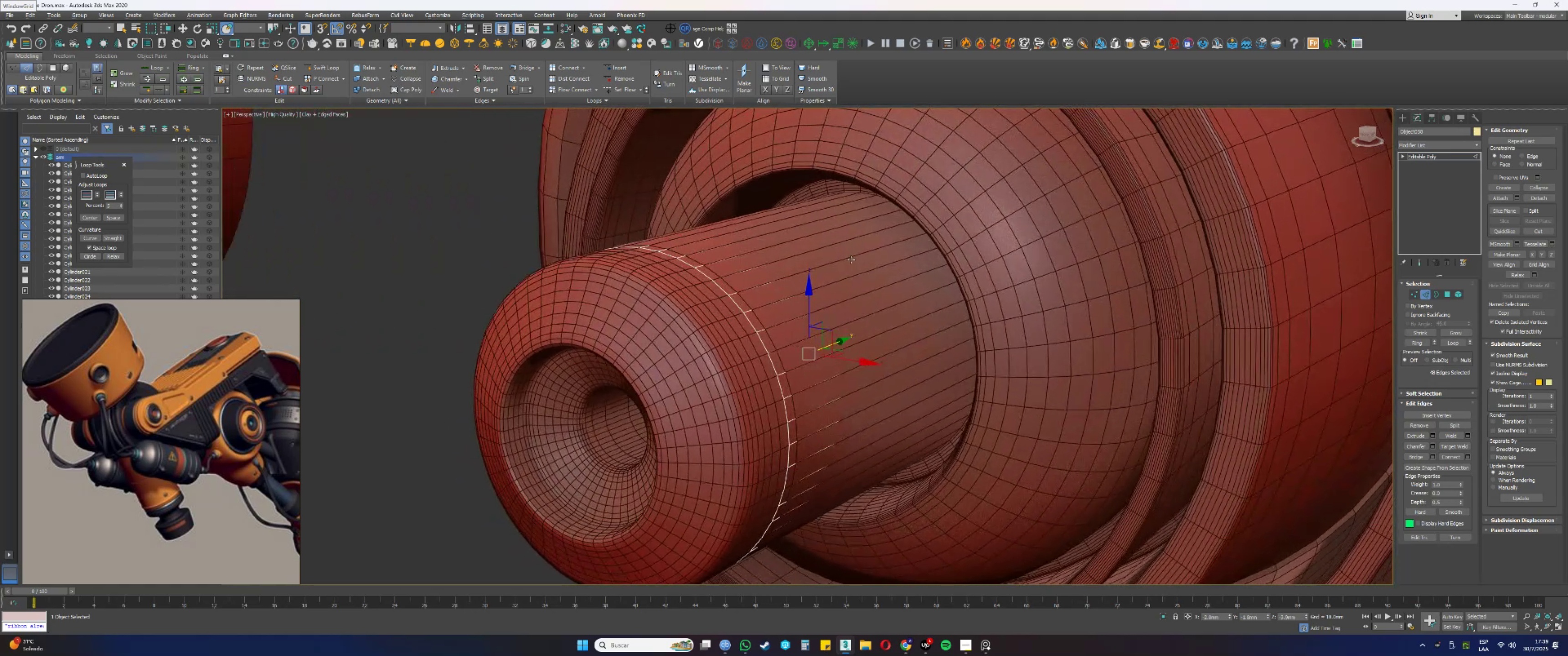 
hold_key(key=AltLeft, duration=0.34)
 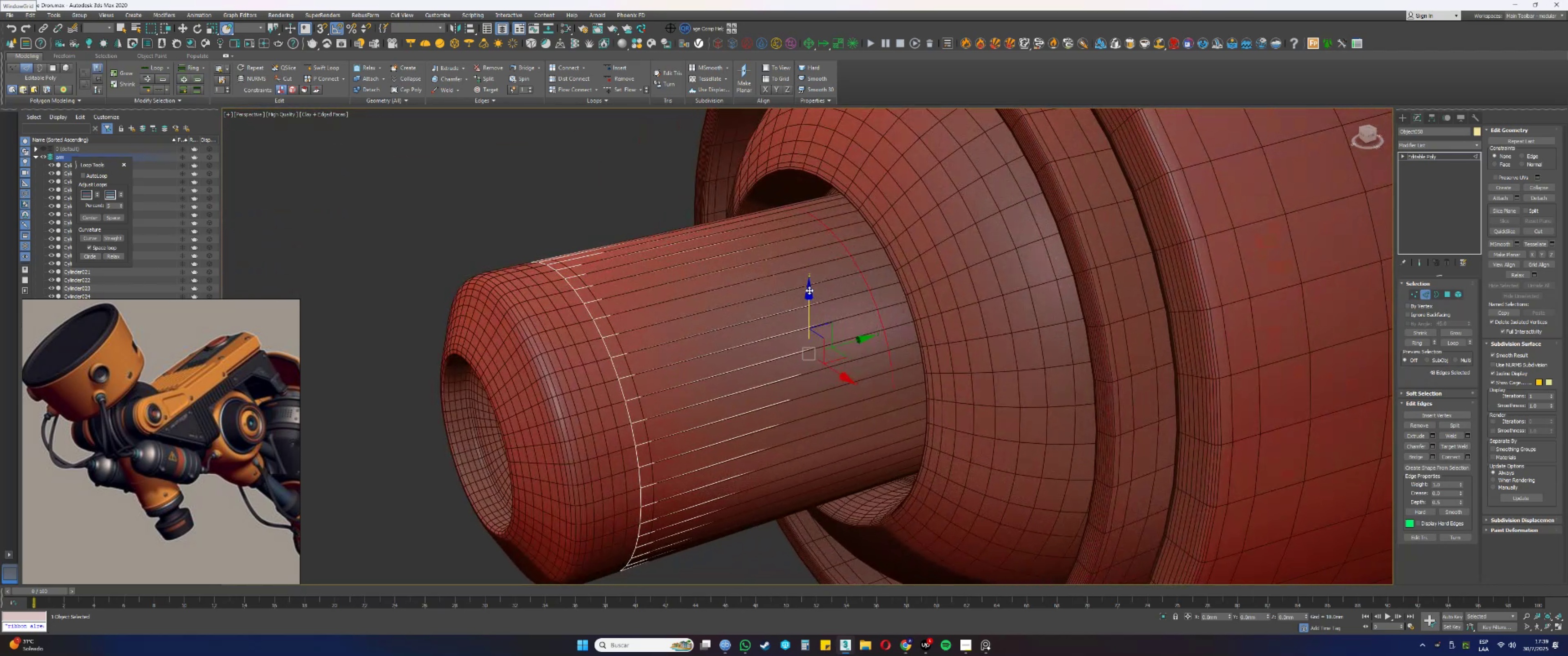 
hold_key(key=AltLeft, duration=0.66)
 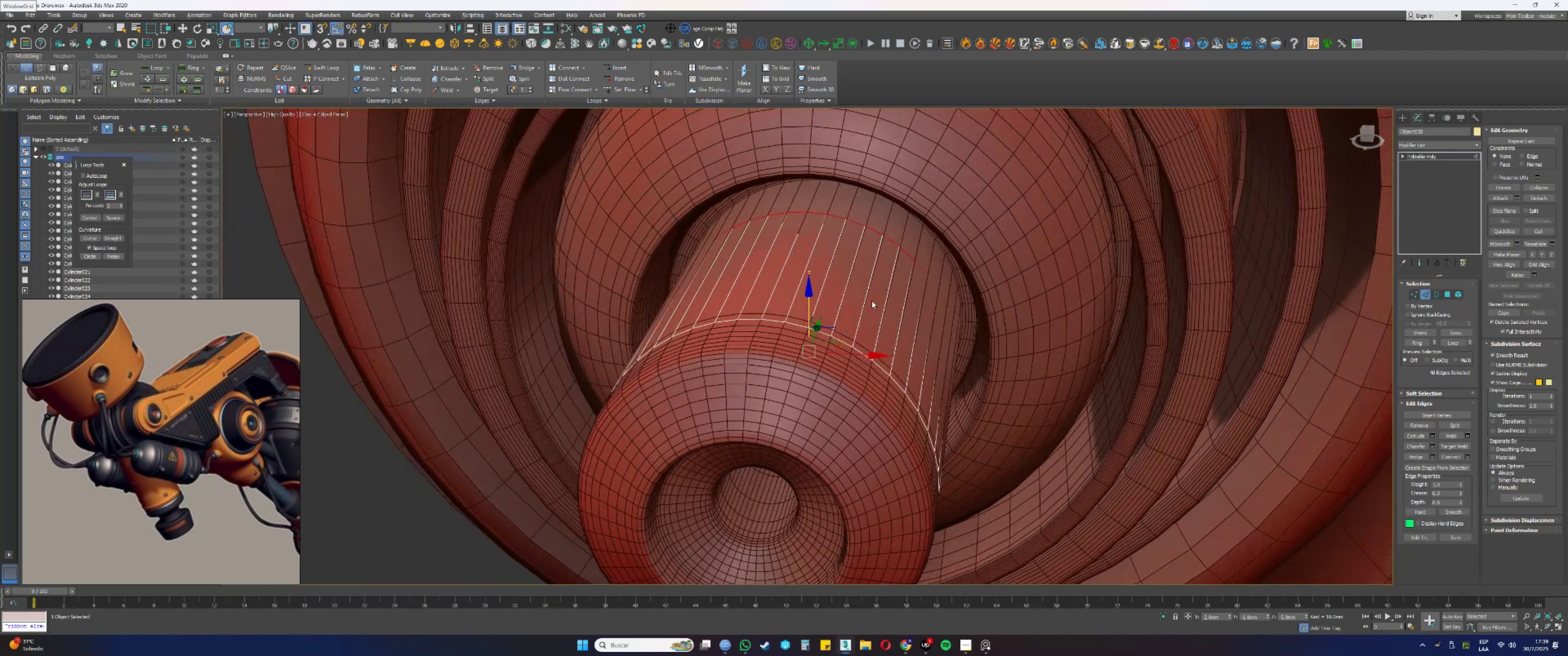 
scroll: coordinate [872, 312], scroll_direction: up, amount: 1.0
 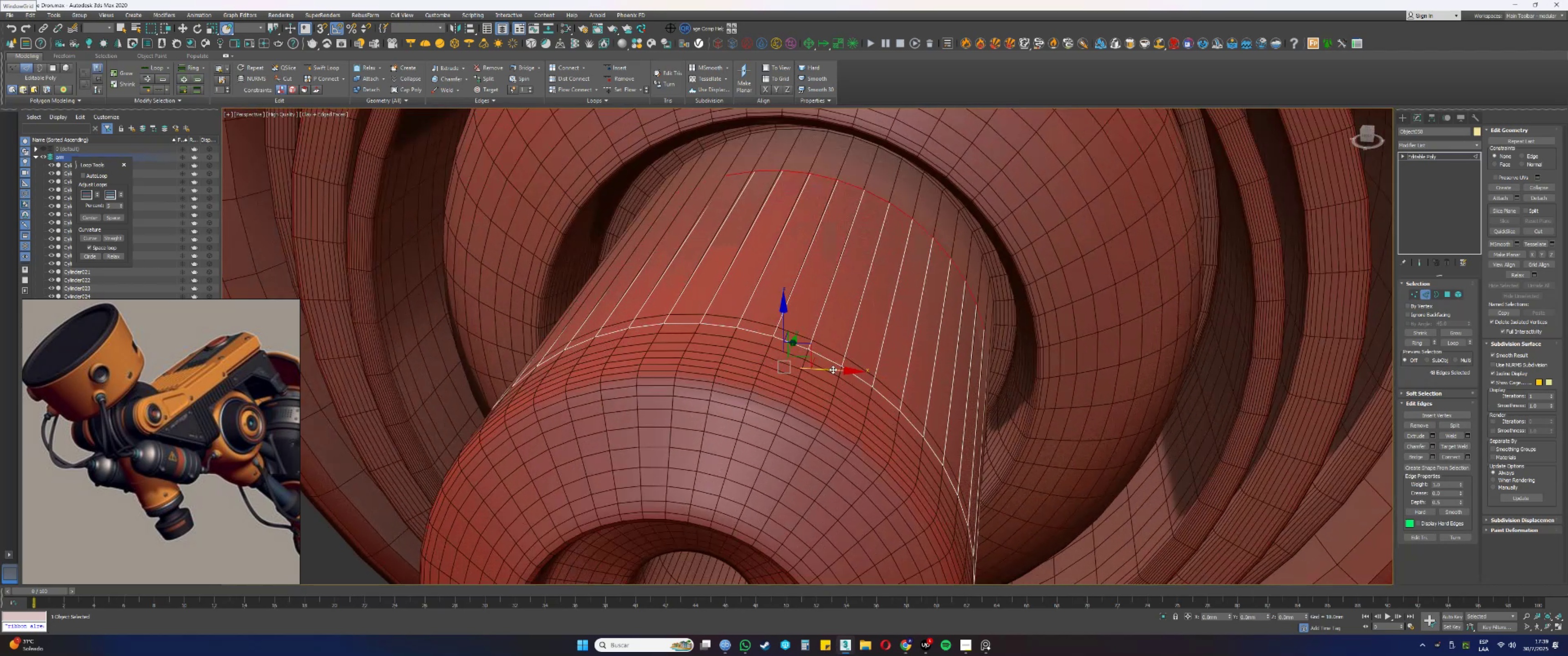 
hold_key(key=AltLeft, duration=1.25)
 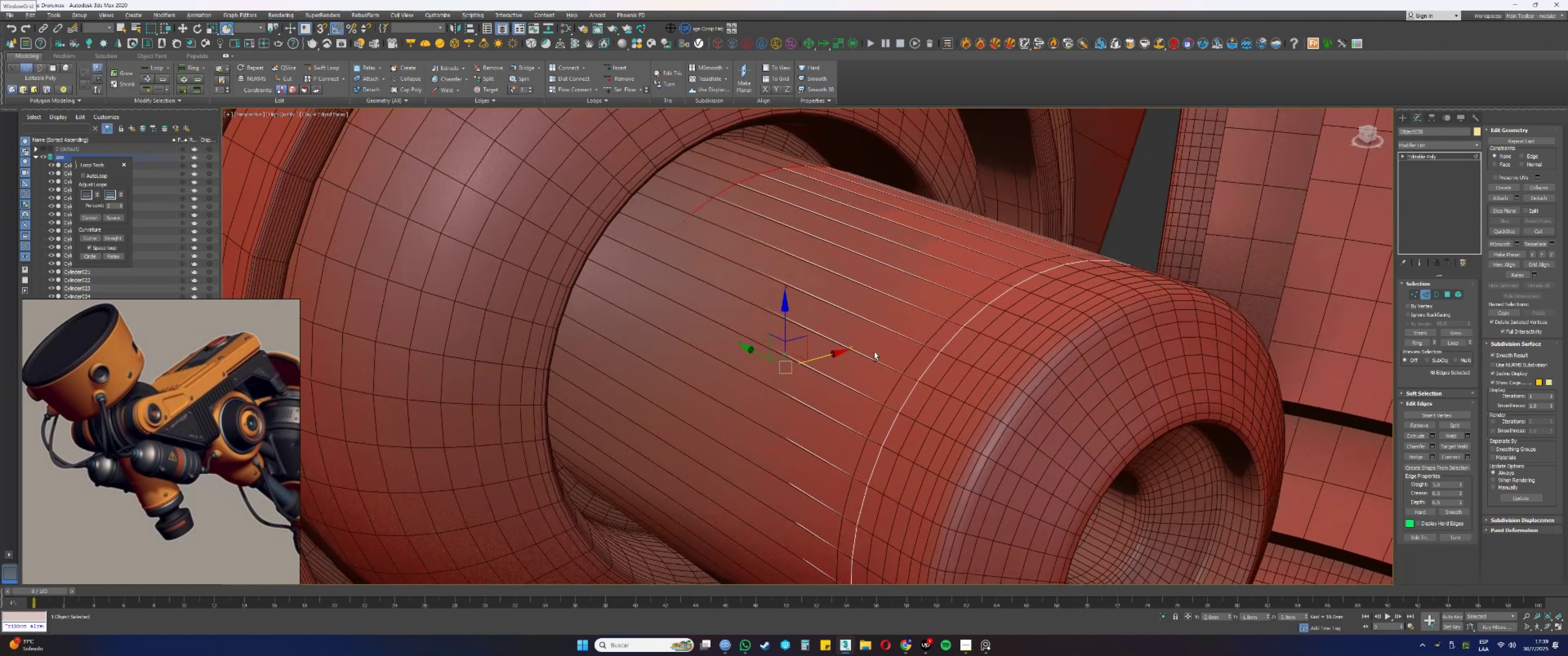 
scroll: coordinate [890, 307], scroll_direction: down, amount: 2.0
 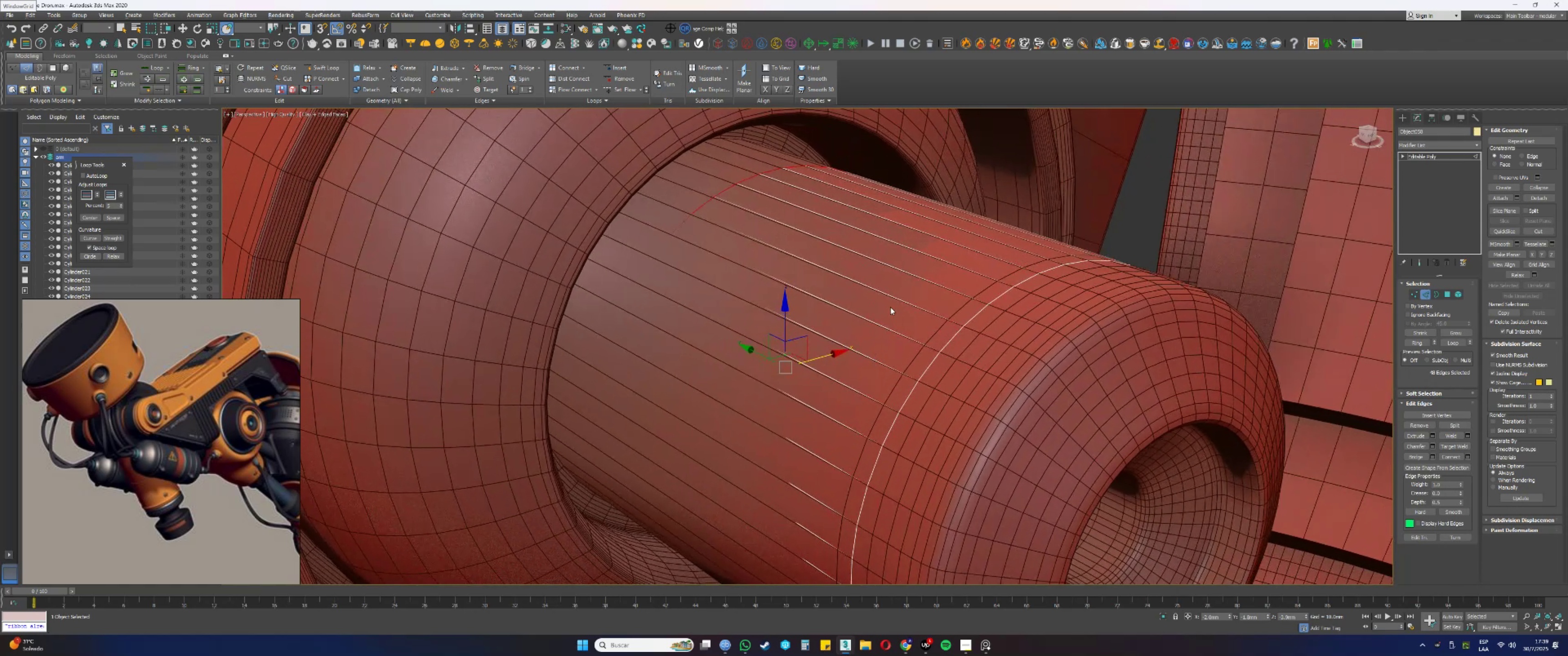 
hold_key(key=AltLeft, duration=1.53)
 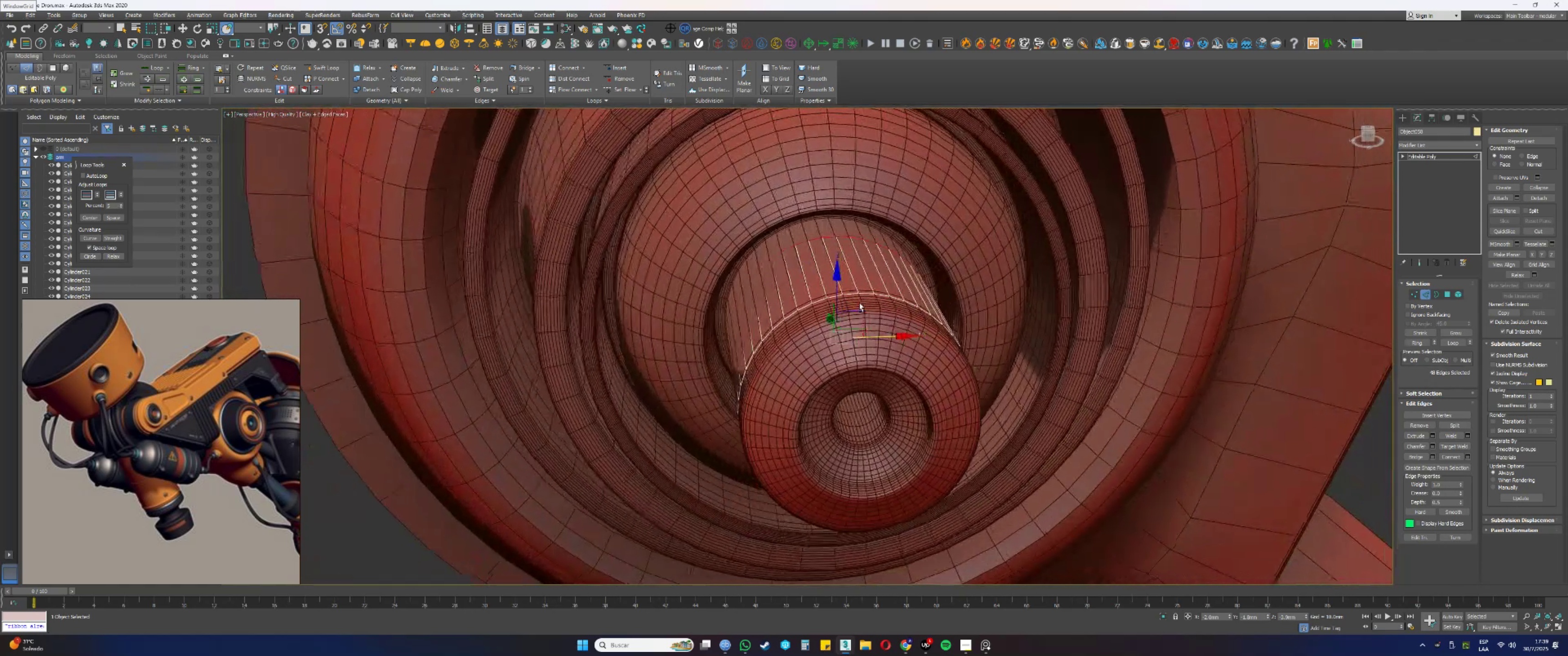 
hold_key(key=AltLeft, duration=0.85)
 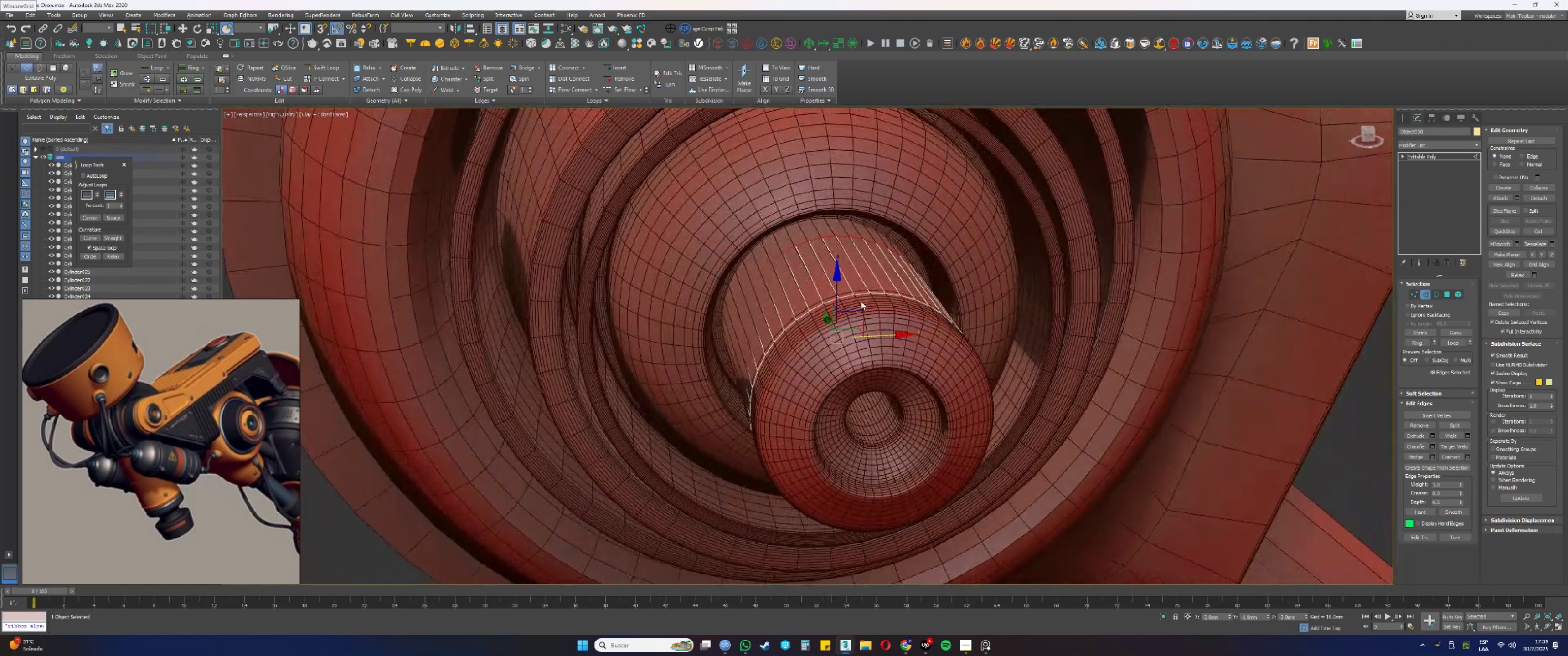 
scroll: coordinate [863, 279], scroll_direction: up, amount: 1.0
 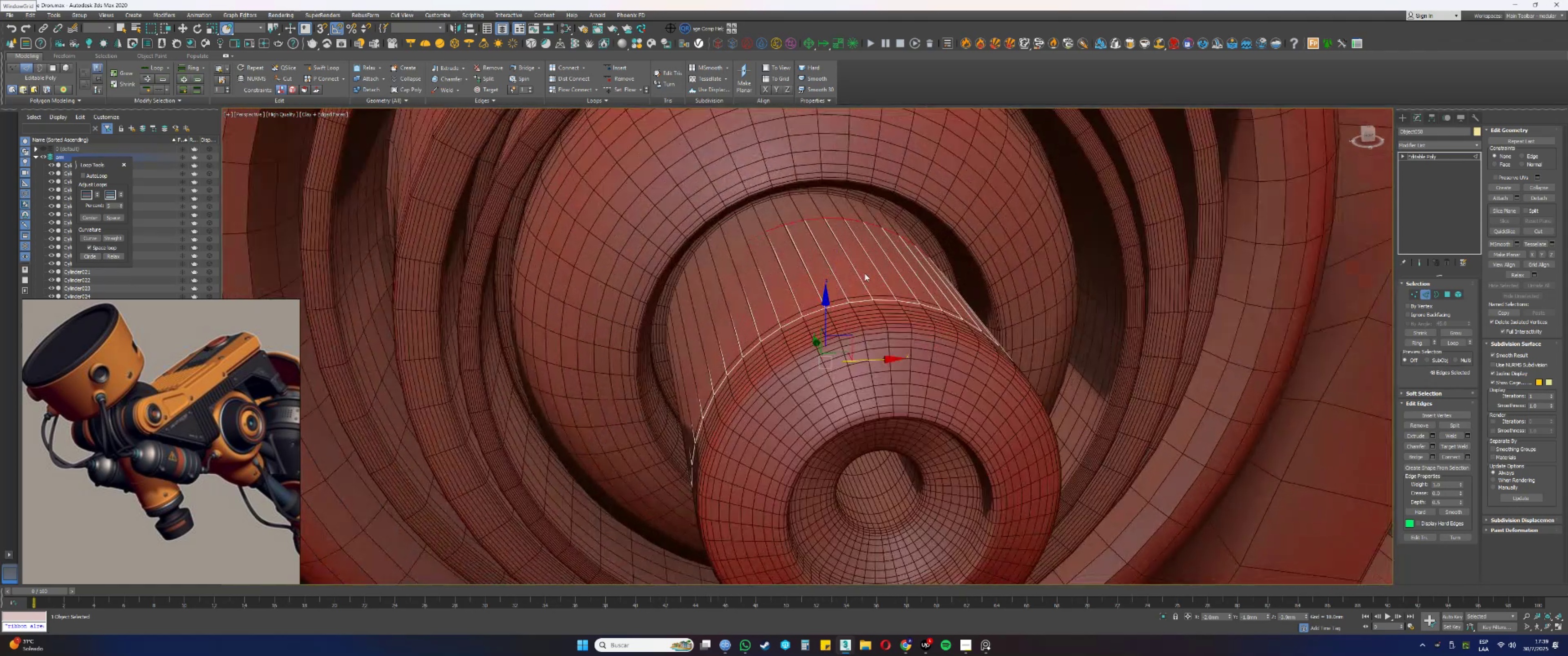 
hold_key(key=AltLeft, duration=0.55)
 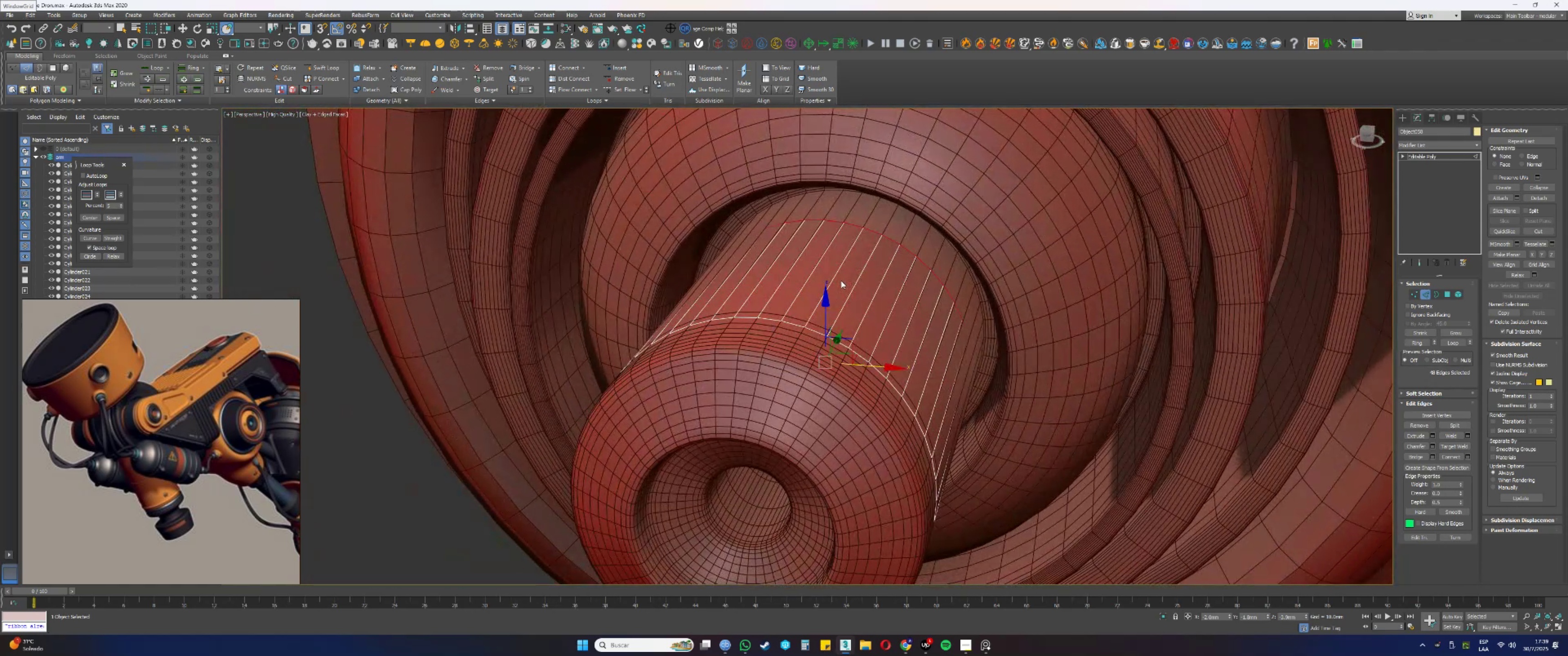 
key(2)
 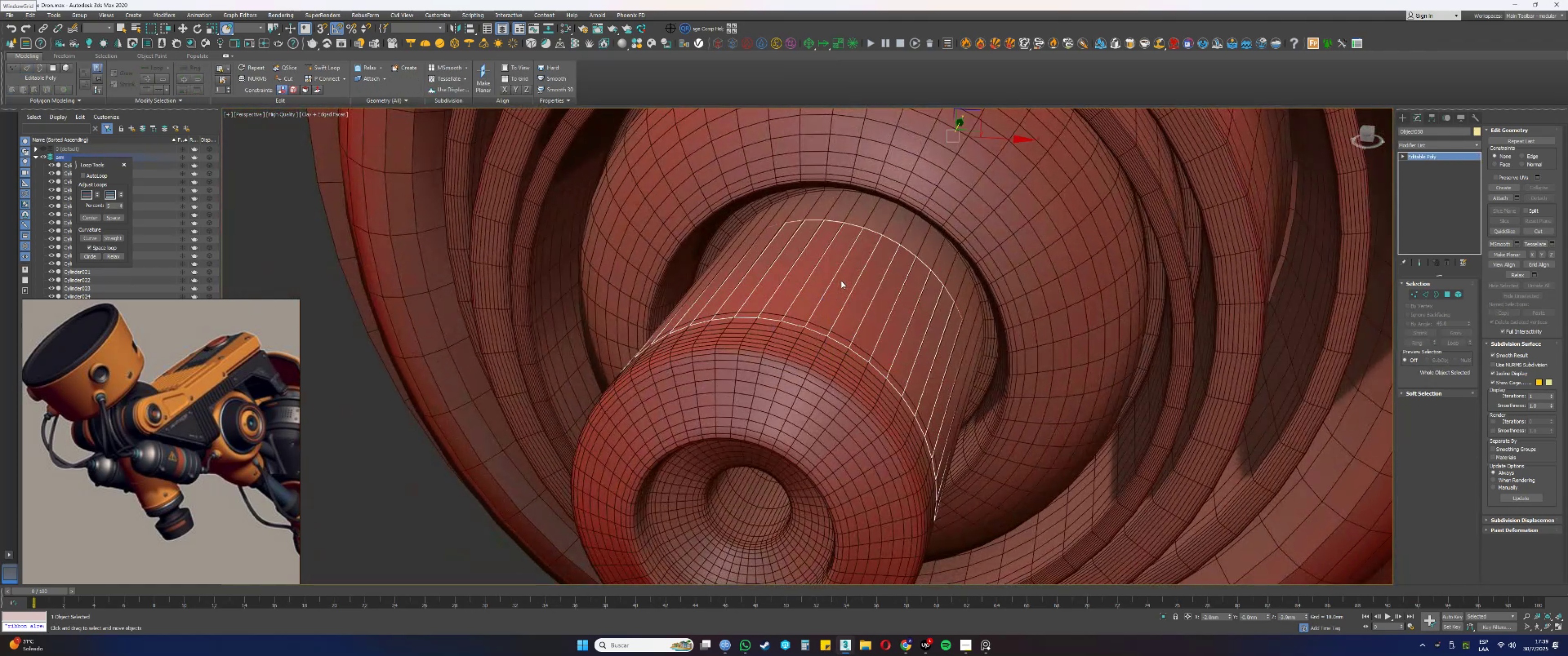 
key(Delete)
 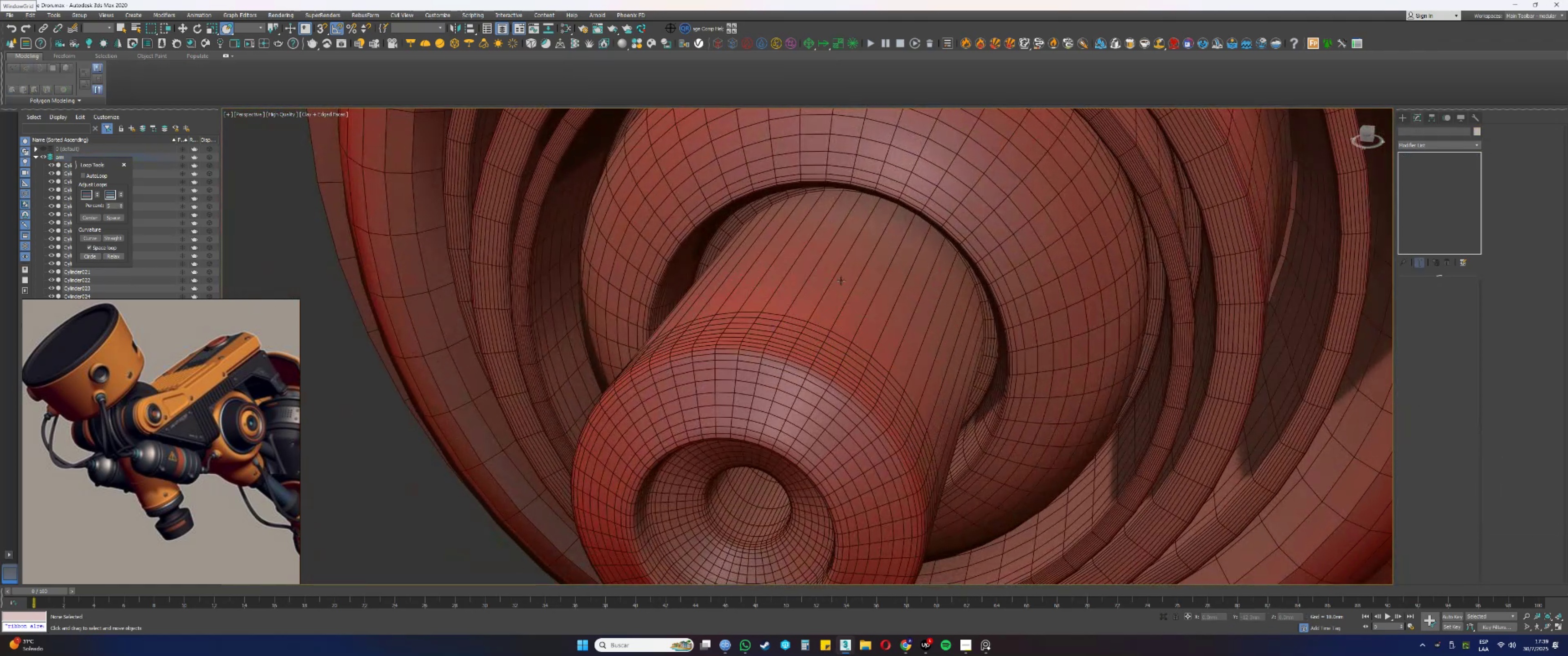 
left_click([841, 281])
 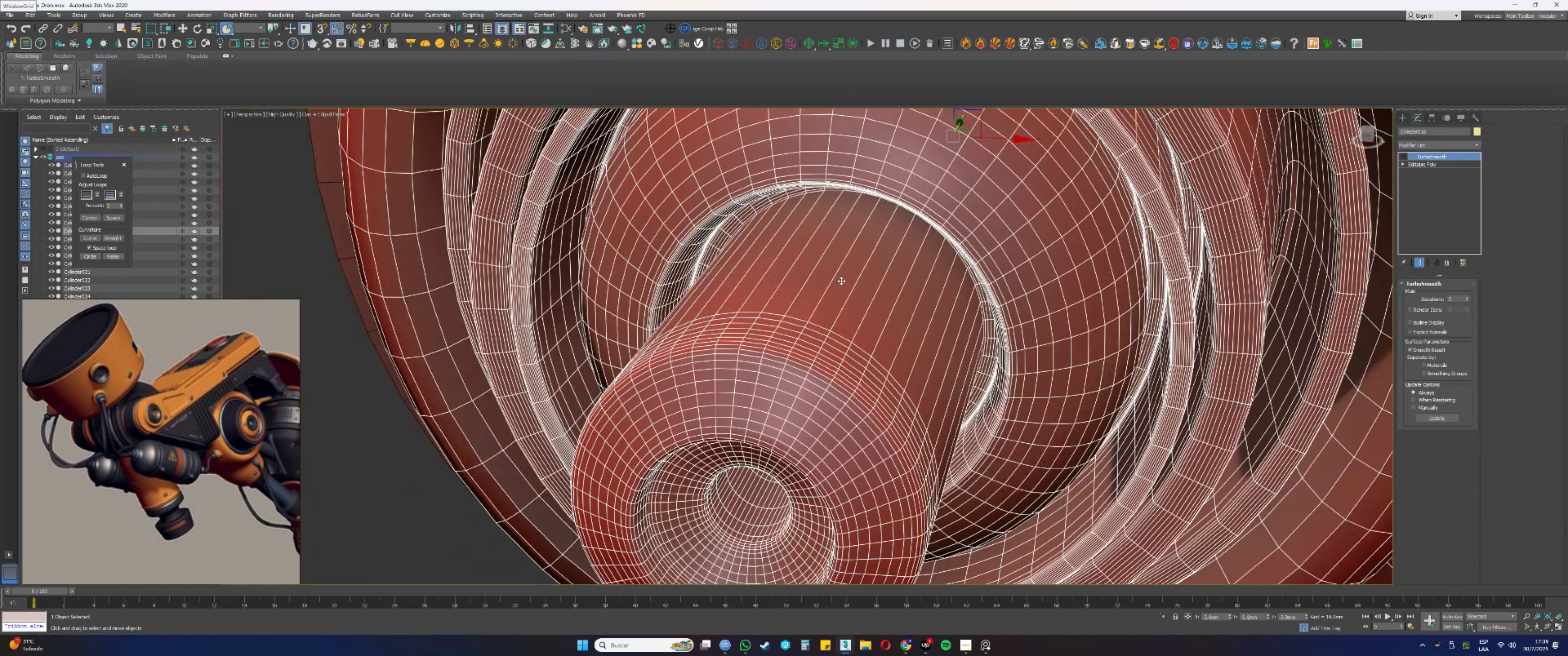 
scroll: coordinate [842, 281], scroll_direction: down, amount: 2.0
 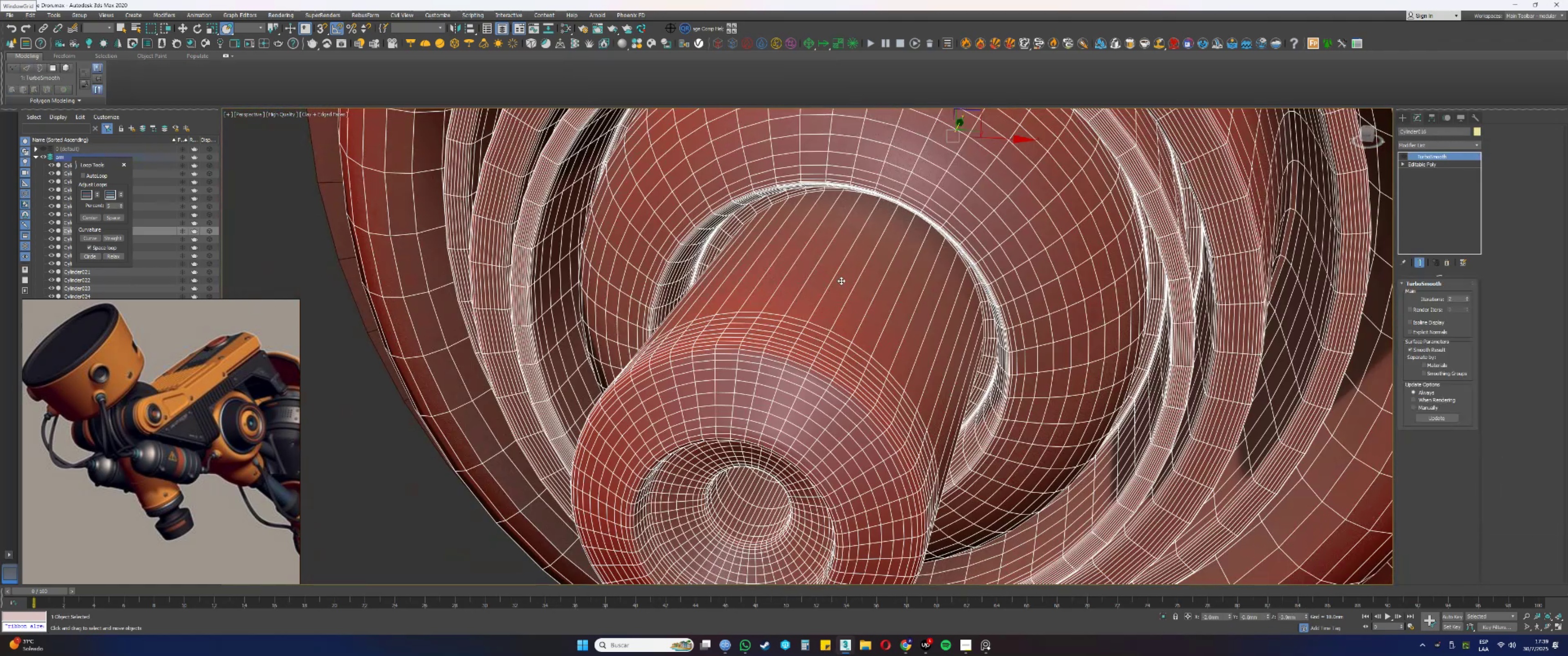 
hold_key(key=AltLeft, duration=0.4)
 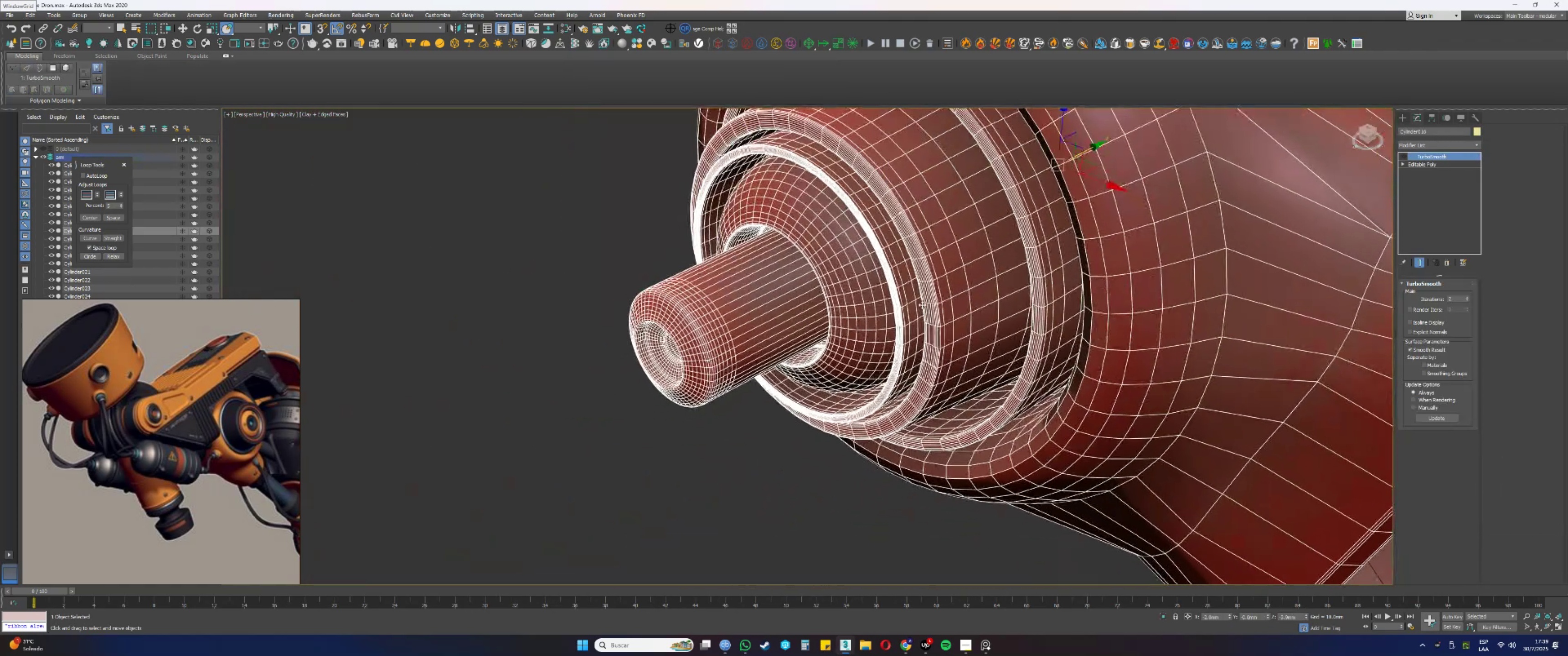 
scroll: coordinate [779, 287], scroll_direction: up, amount: 2.0
 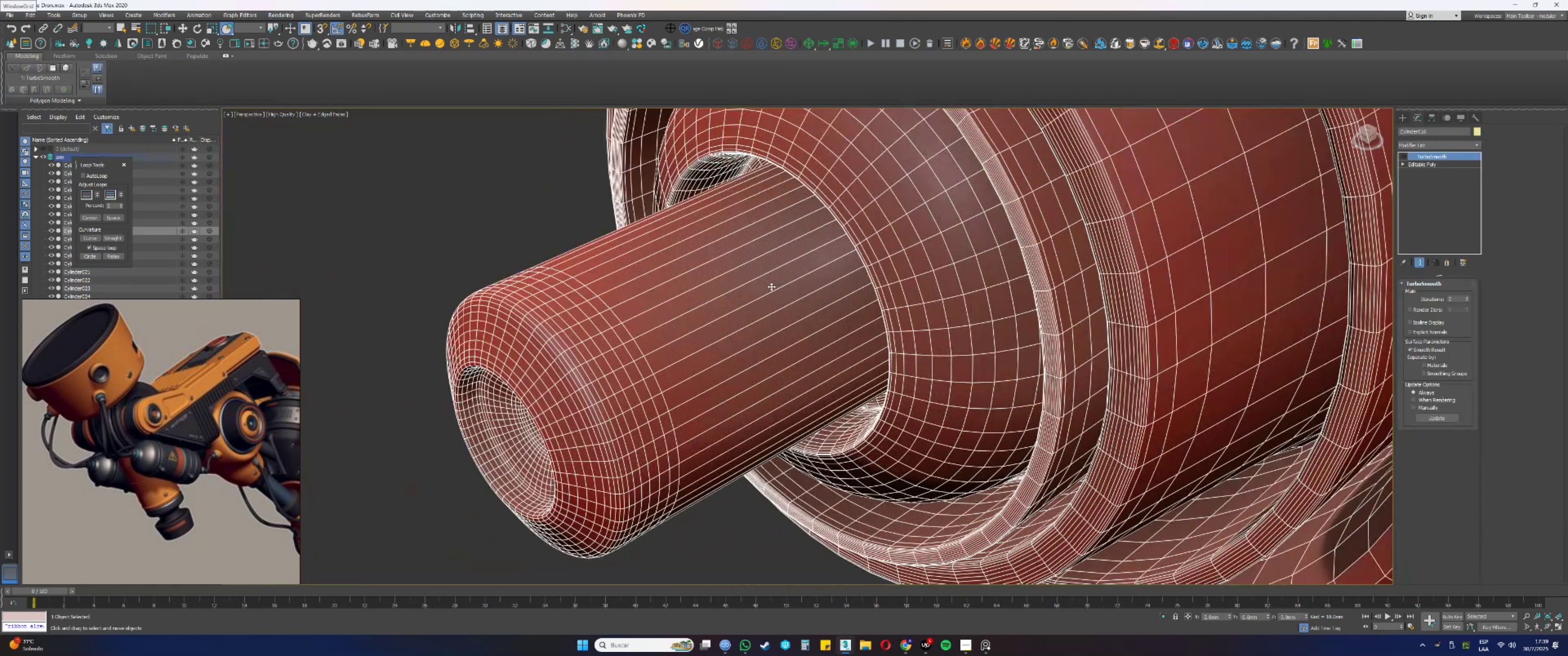 
key(4)
 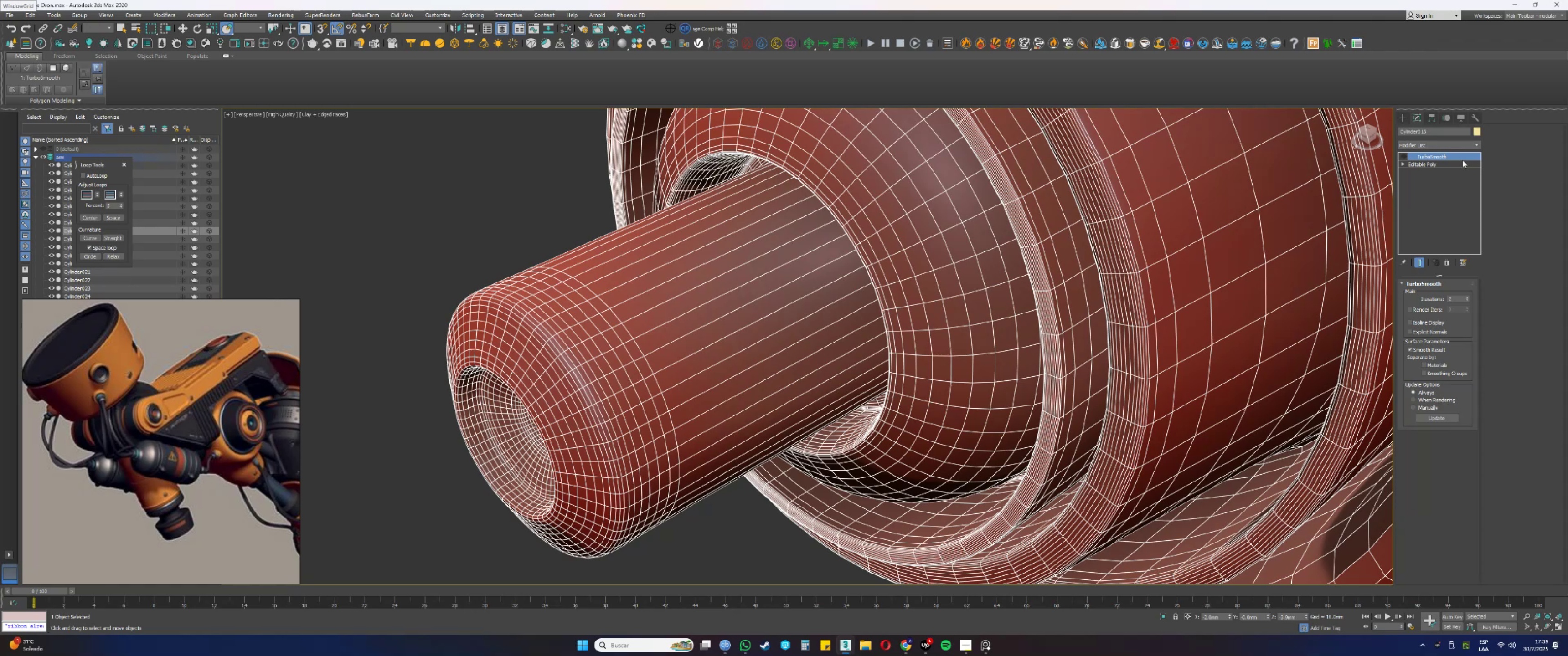 
left_click([1438, 163])
 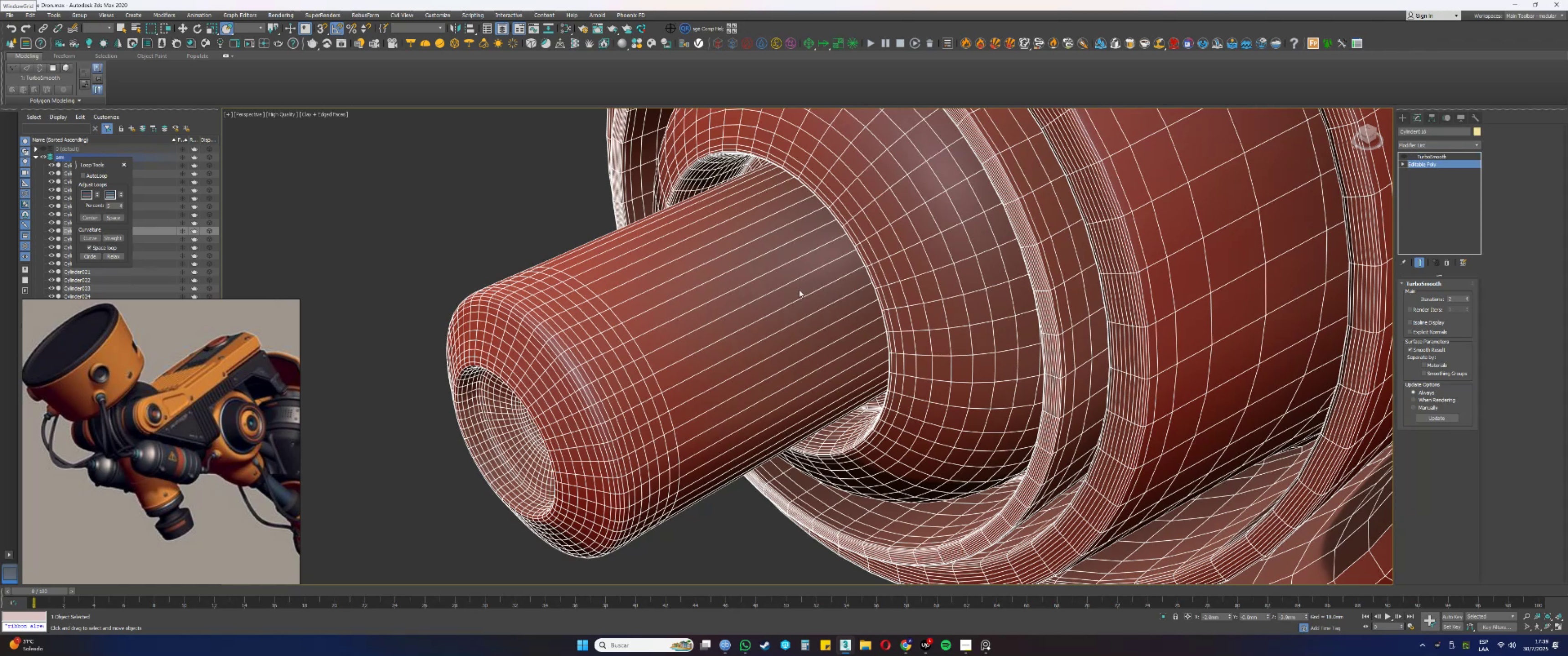 
key(4)
 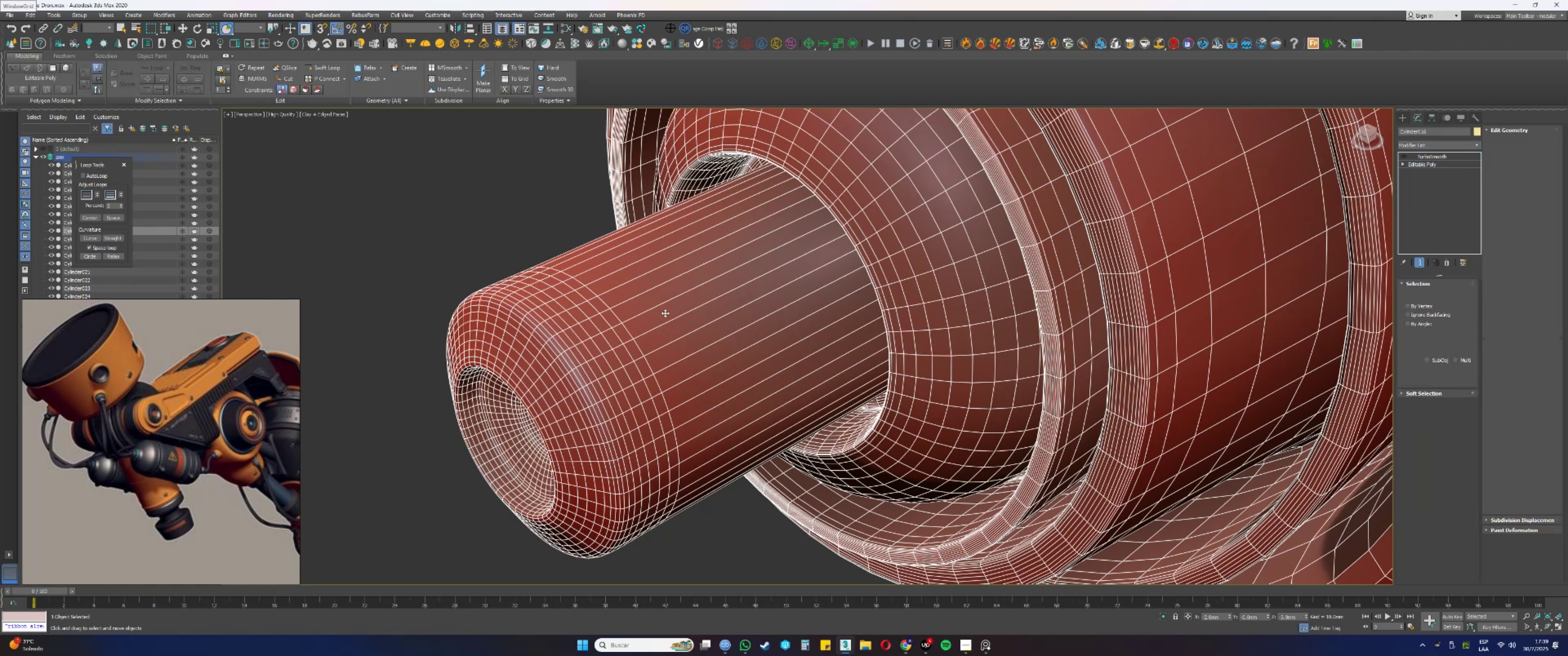 
left_click([660, 313])
 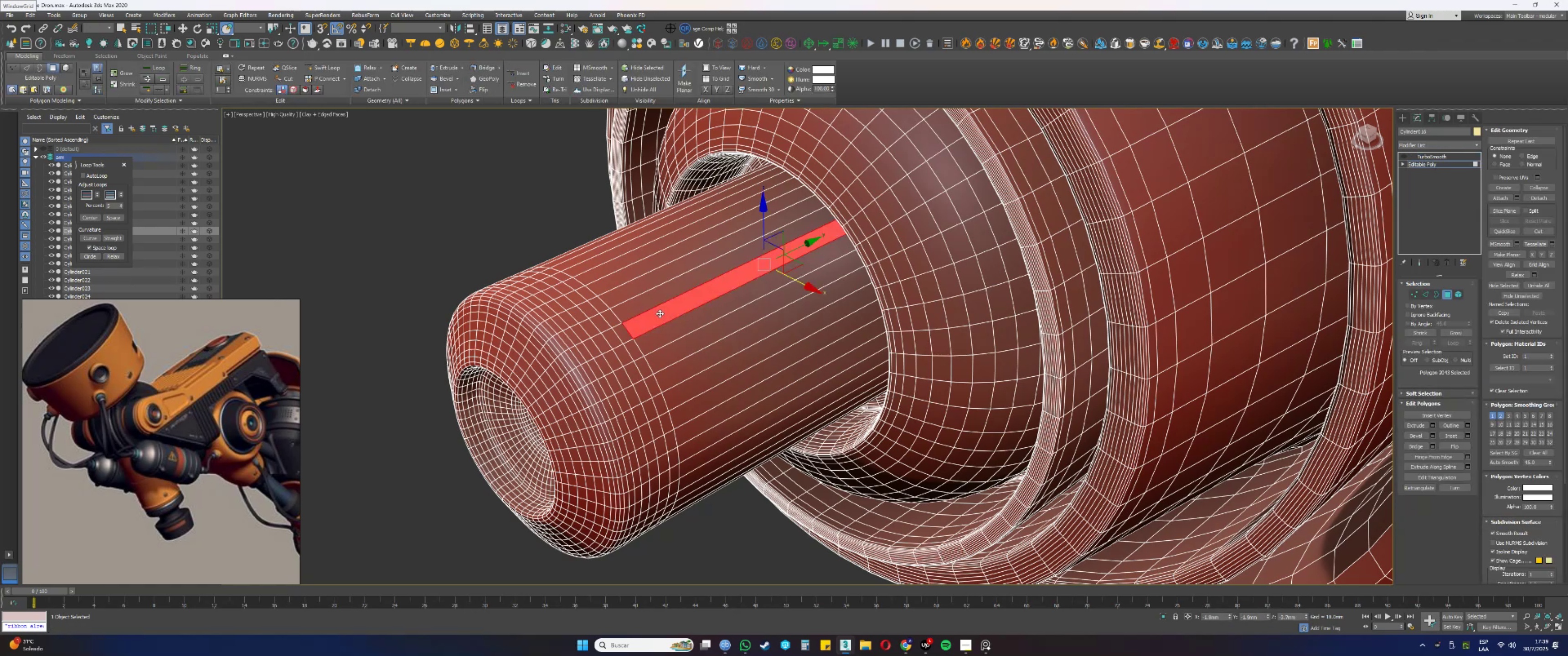 
key(Shift+ShiftLeft)
 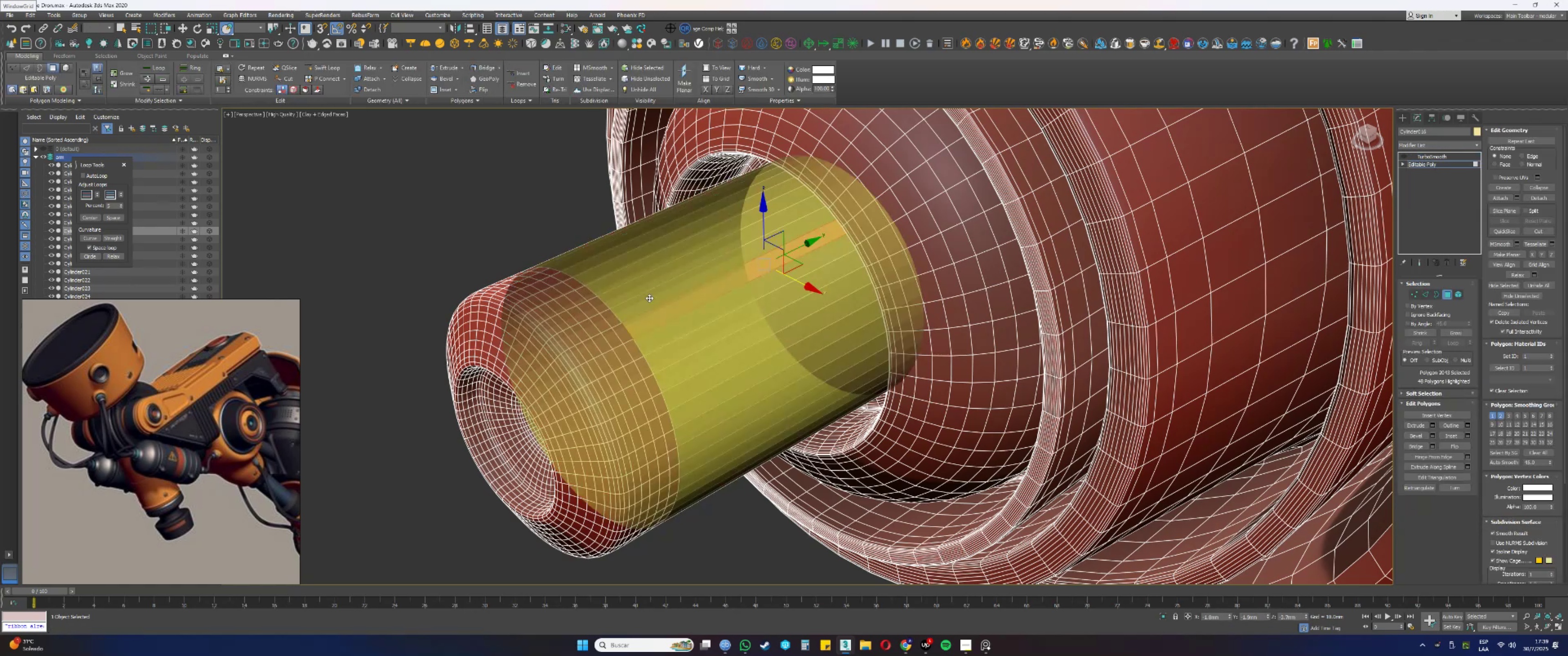 
double_click([649, 297])
 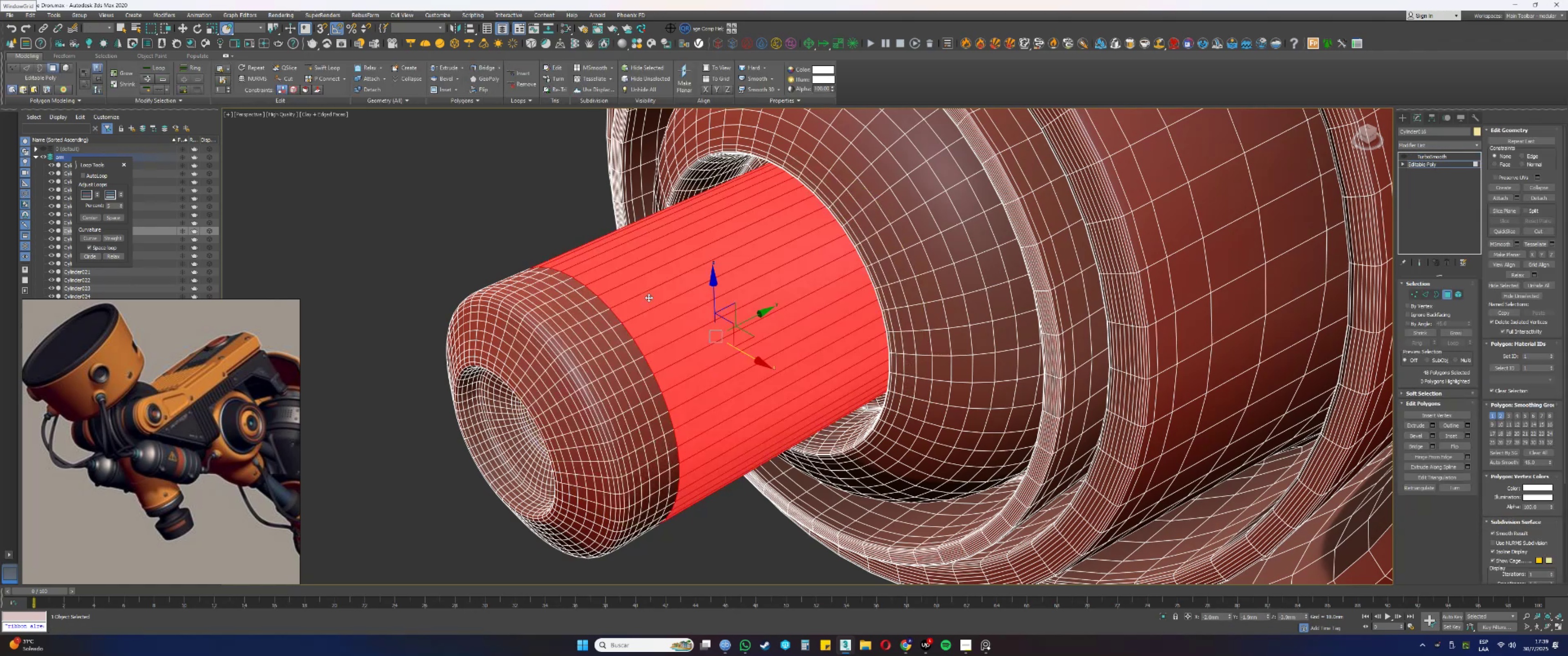 
hold_key(key=AltLeft, duration=0.72)
 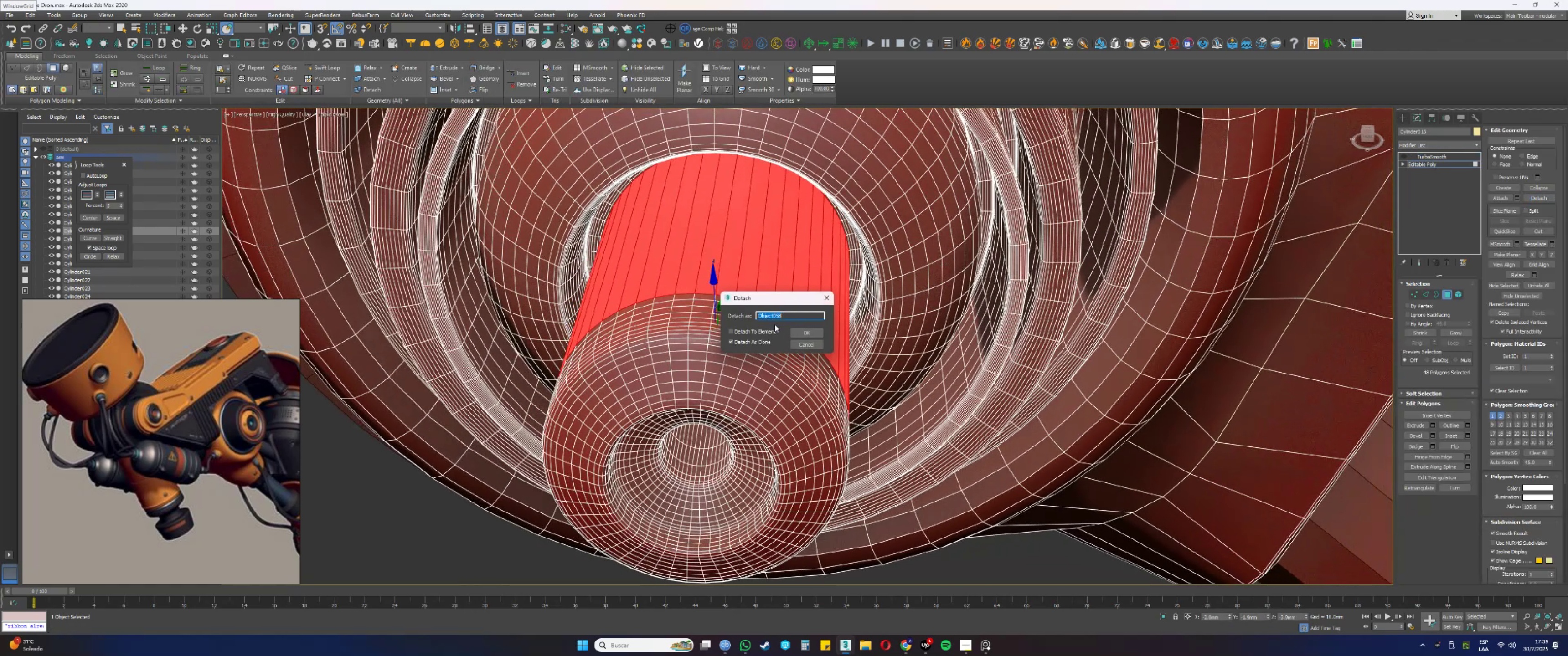 
key(4)
 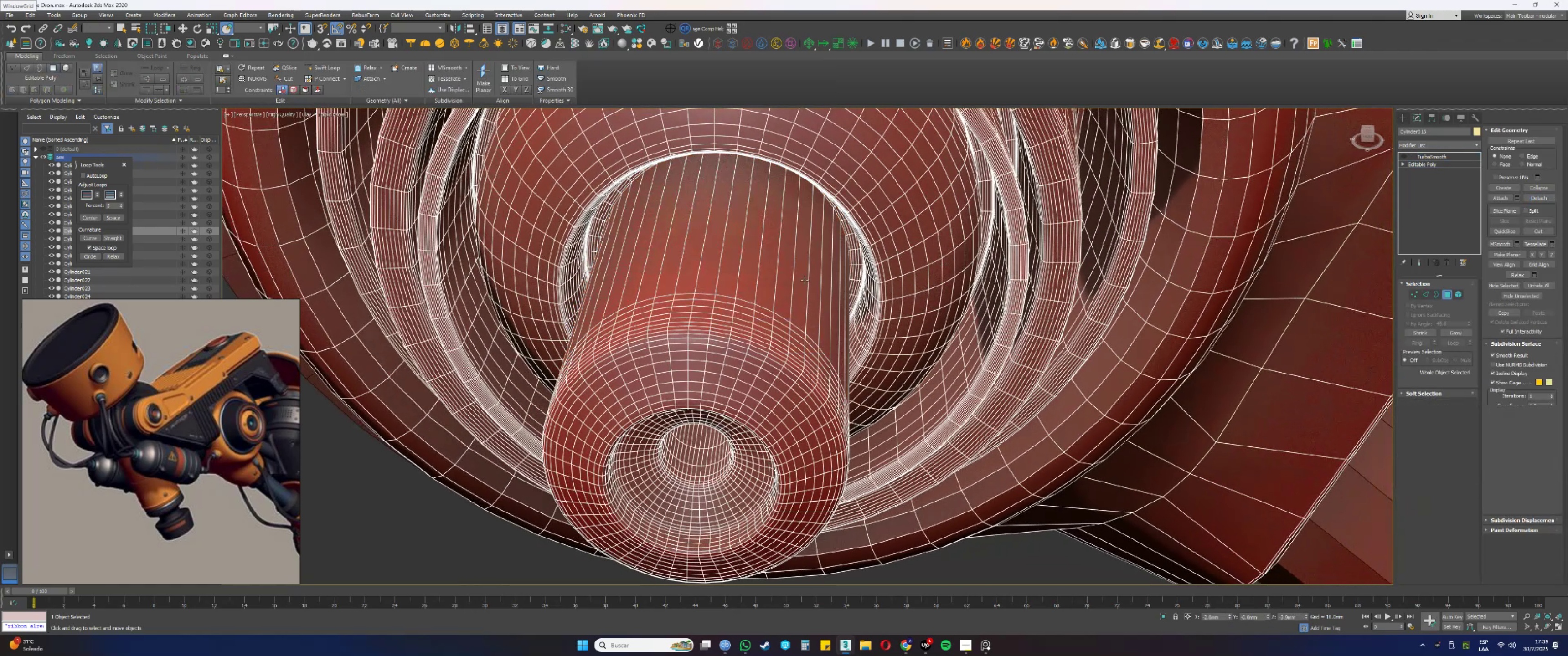 
left_click([804, 279])
 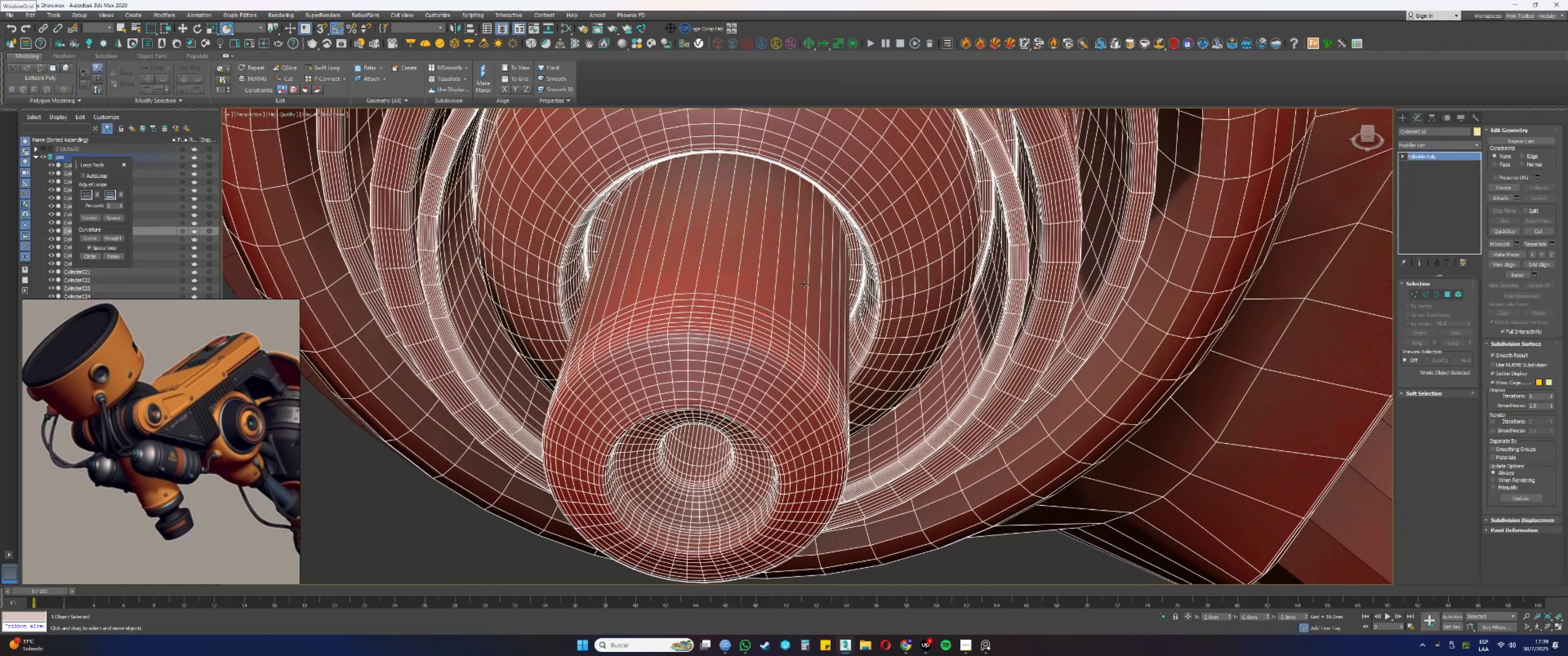 
hold_key(key=AltLeft, duration=0.38)
 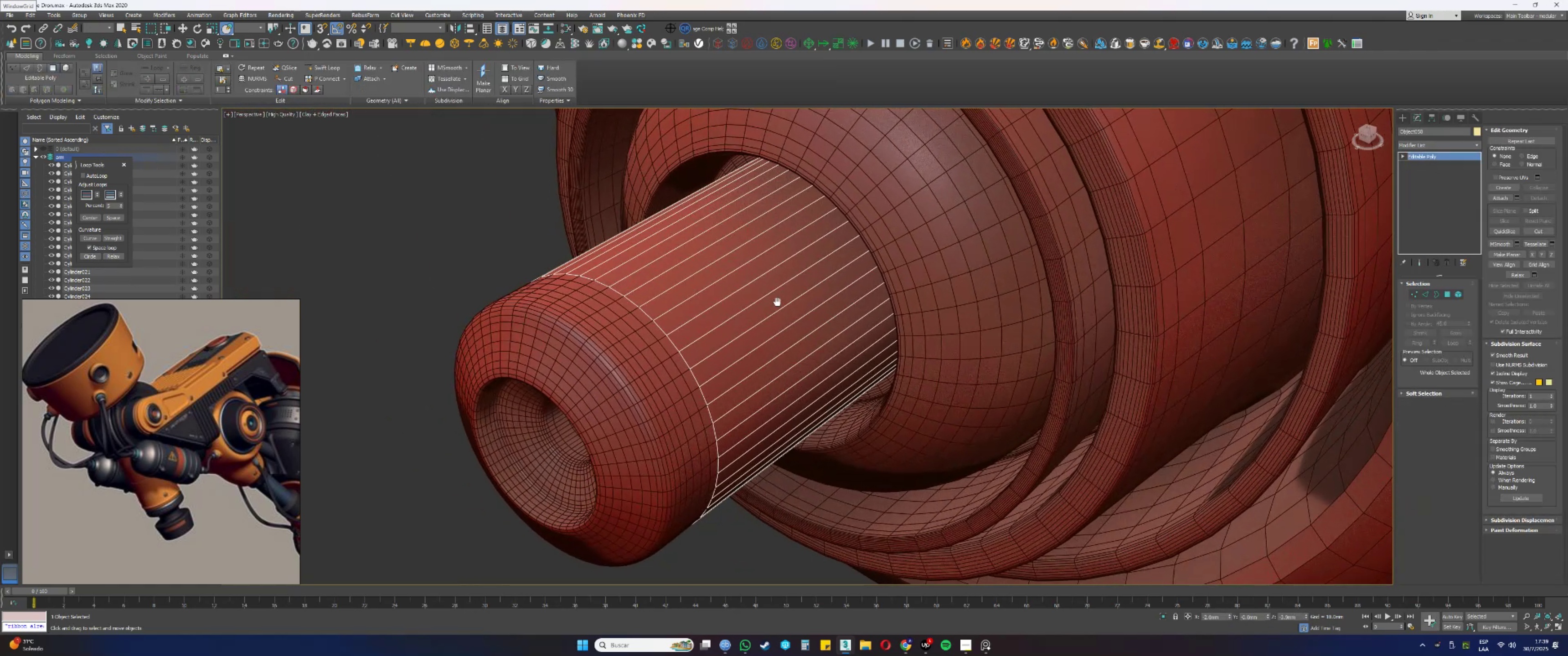 
hold_key(key=AltLeft, duration=1.53)
 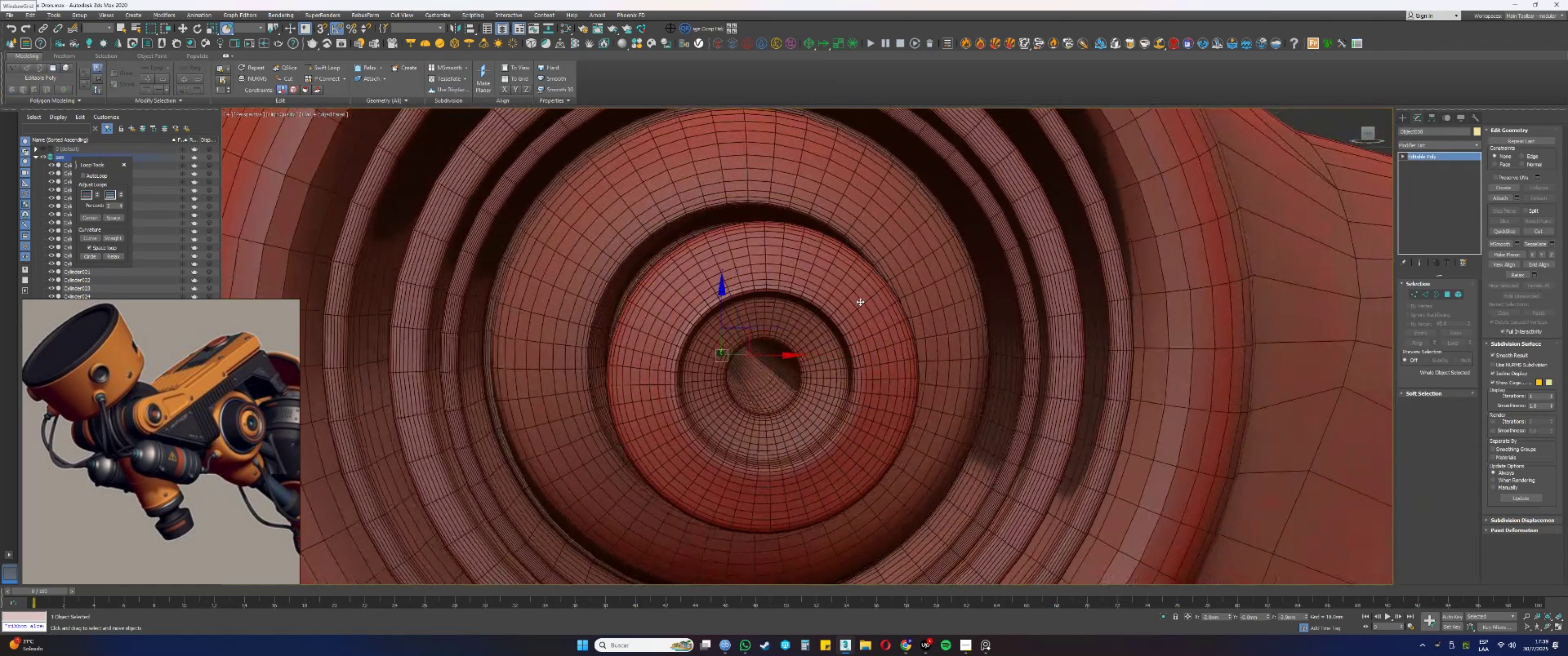 
hold_key(key=AltLeft, duration=1.37)
 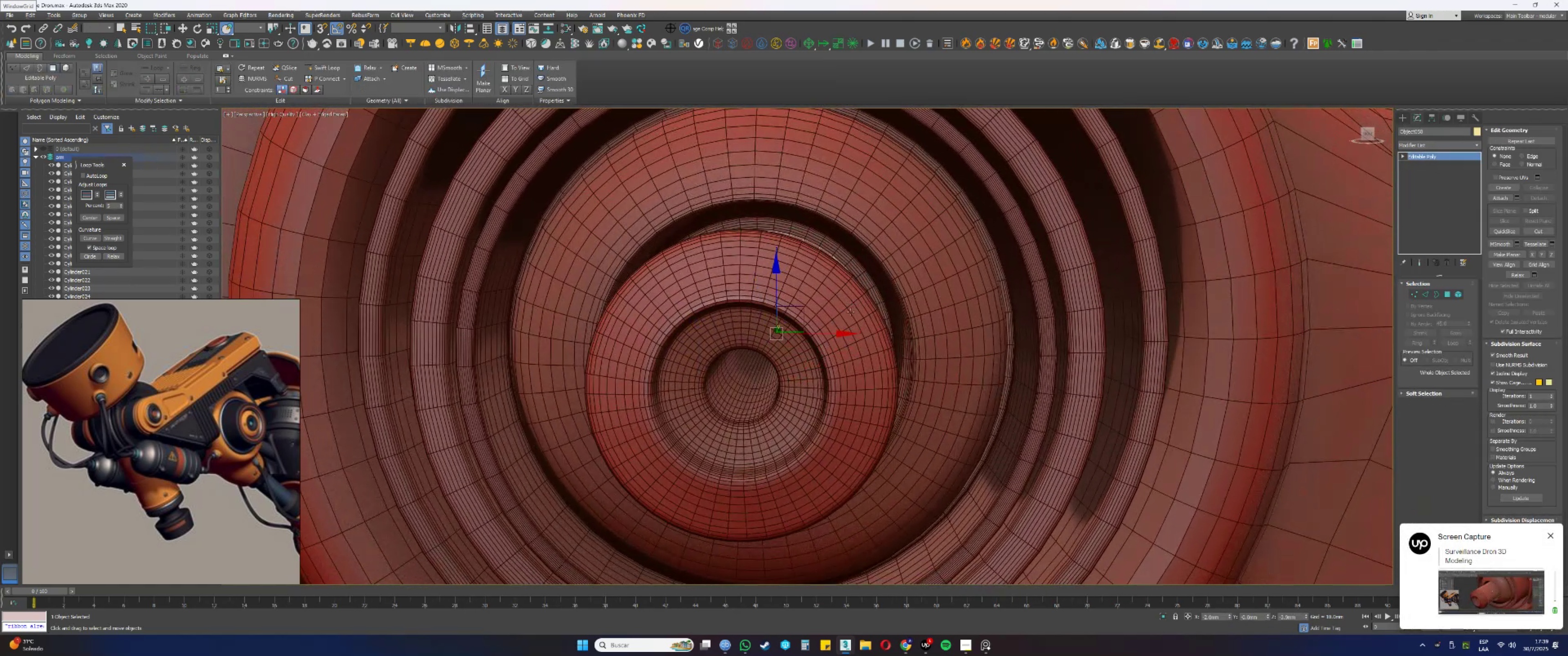 
hold_key(key=AltLeft, duration=0.58)
 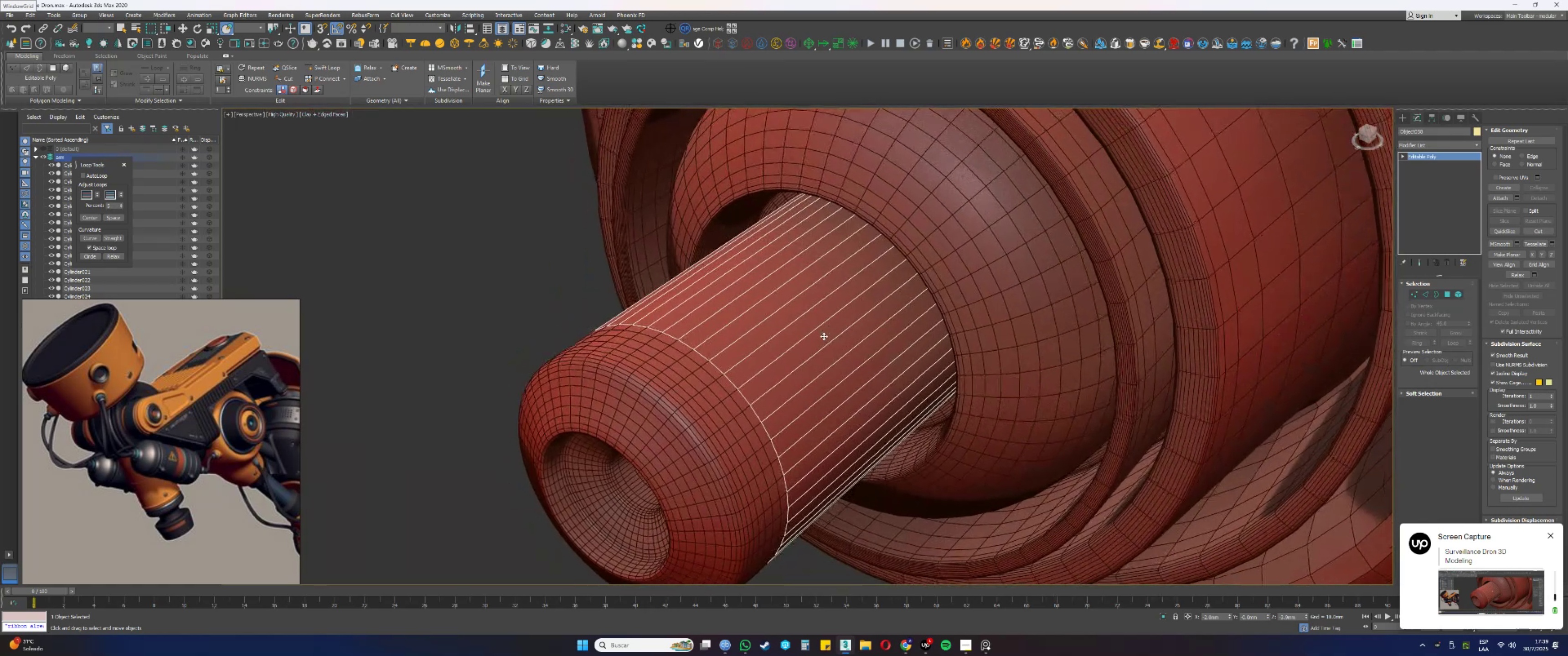 
left_click([825, 337])
 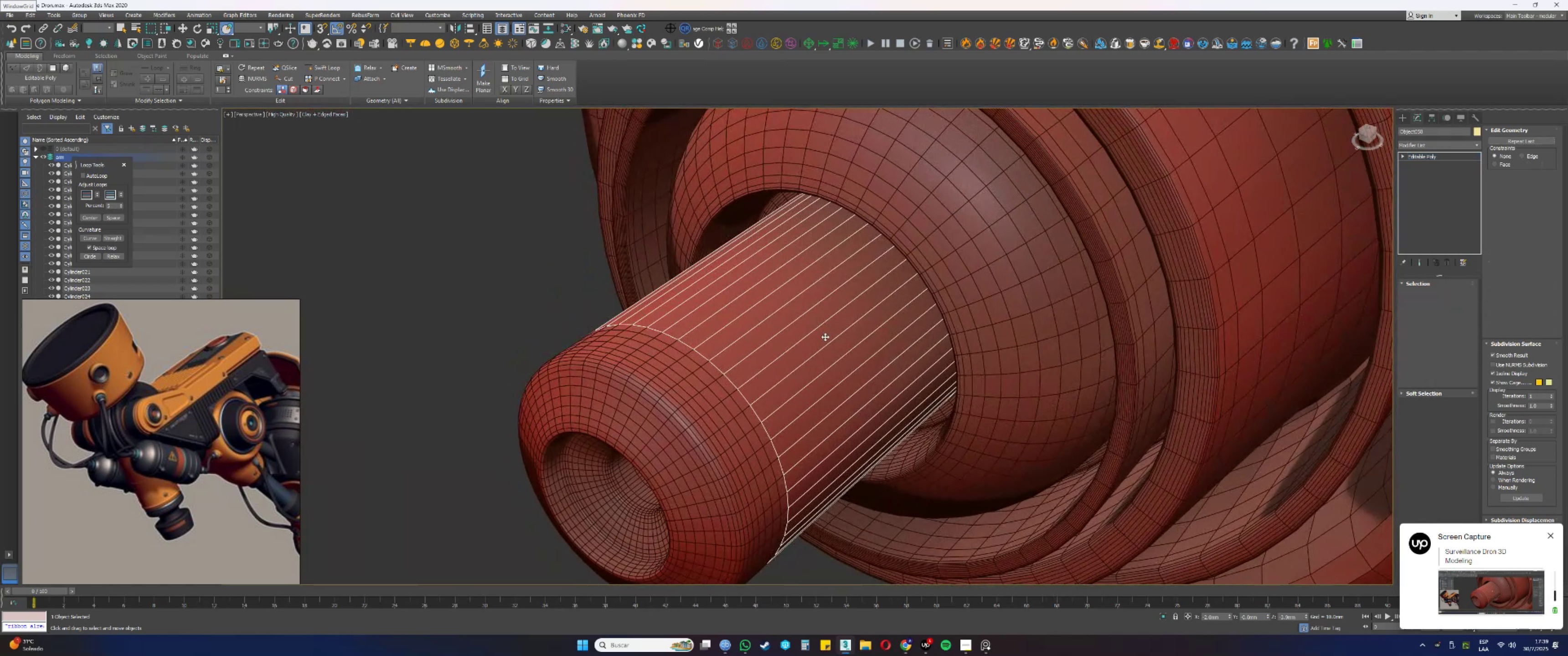 
scroll: coordinate [825, 337], scroll_direction: down, amount: 1.0
 